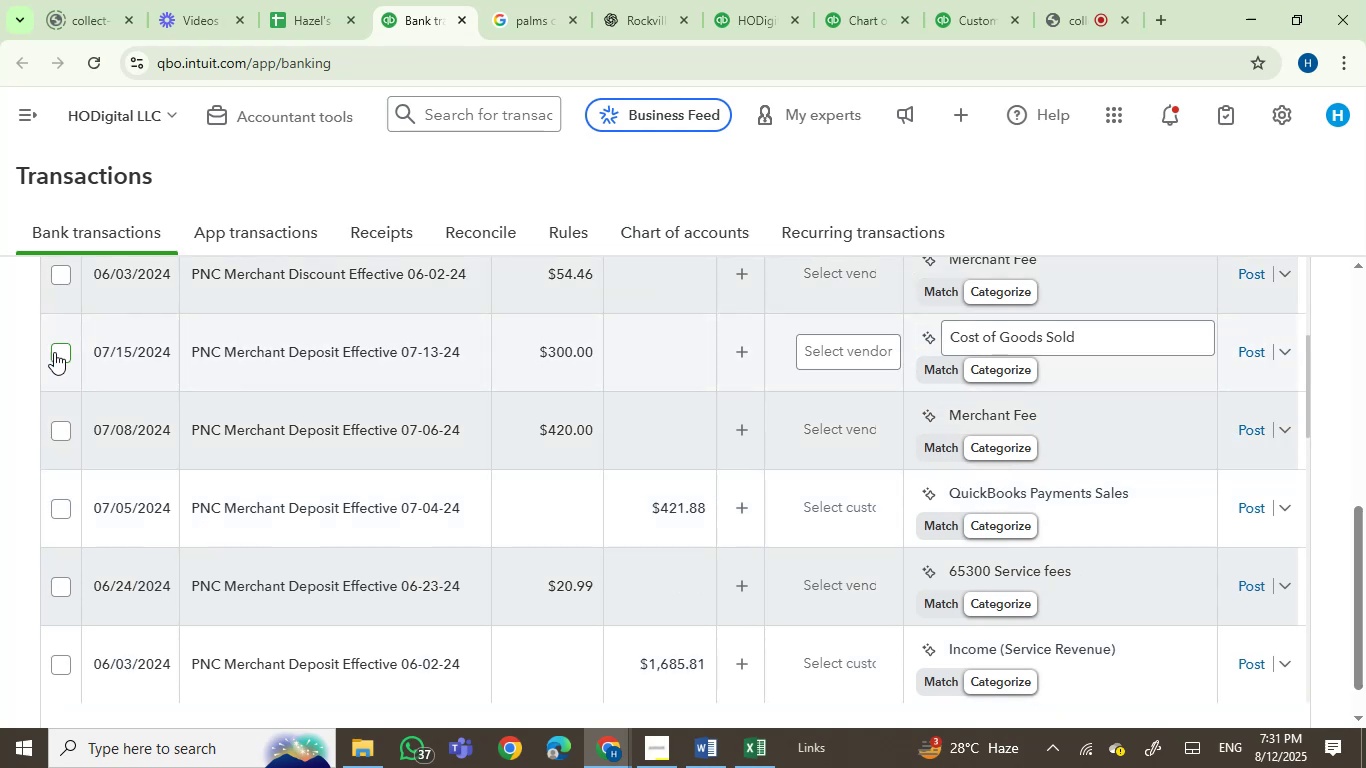 
left_click([56, 351])
 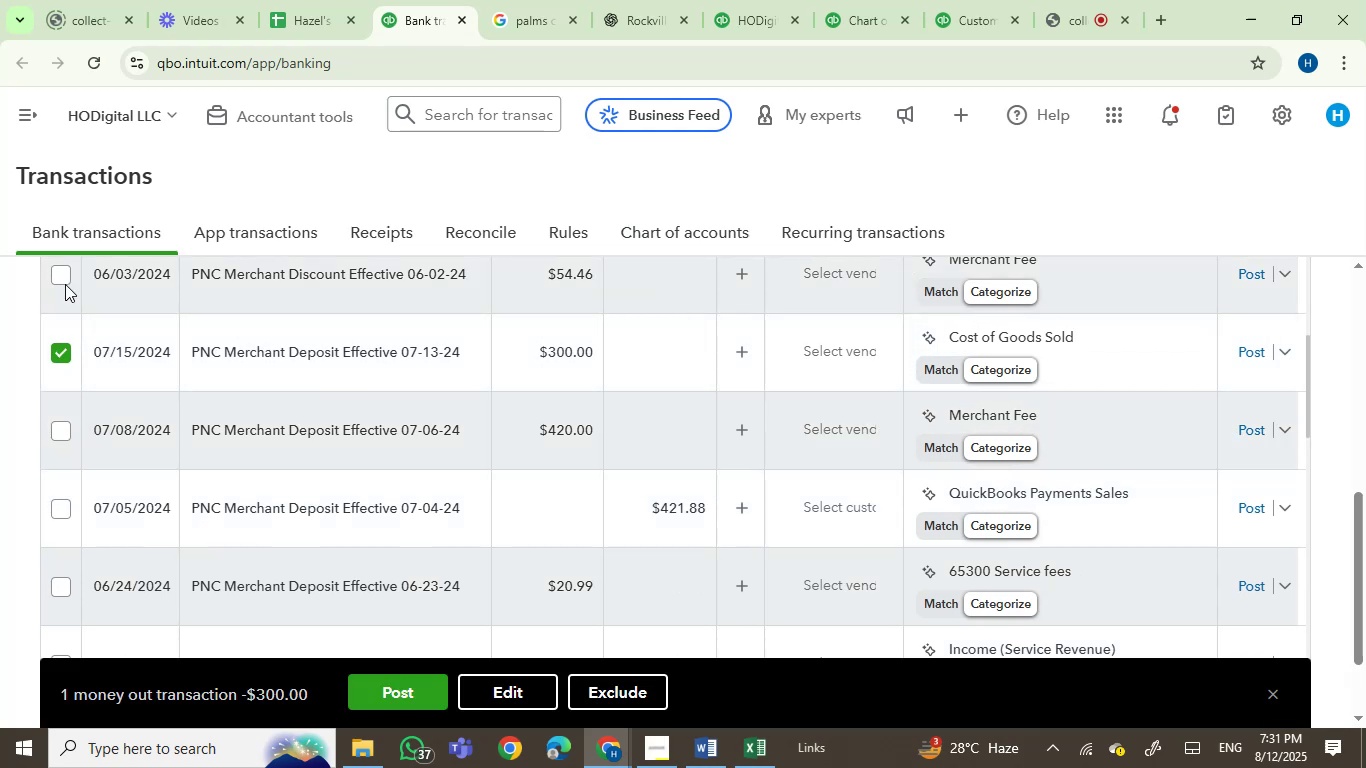 
left_click([64, 274])
 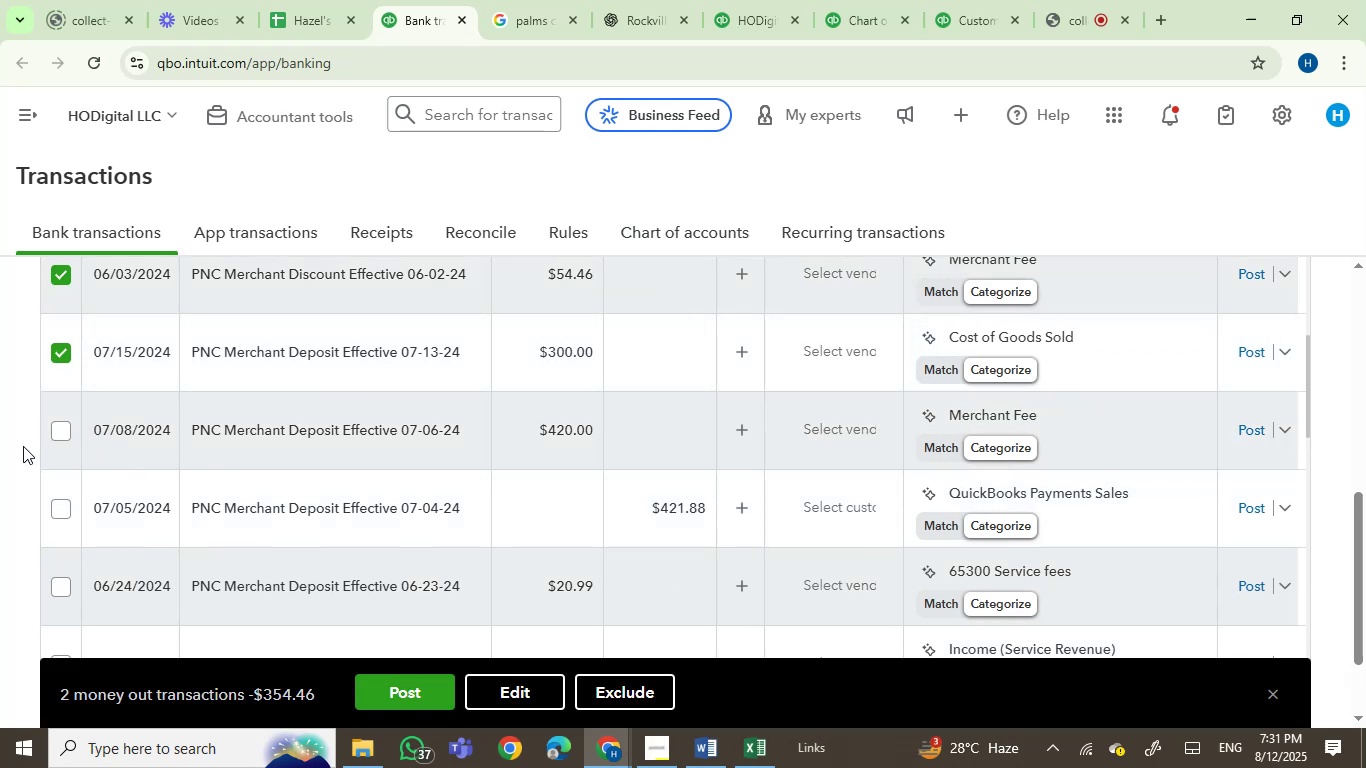 
left_click([59, 426])
 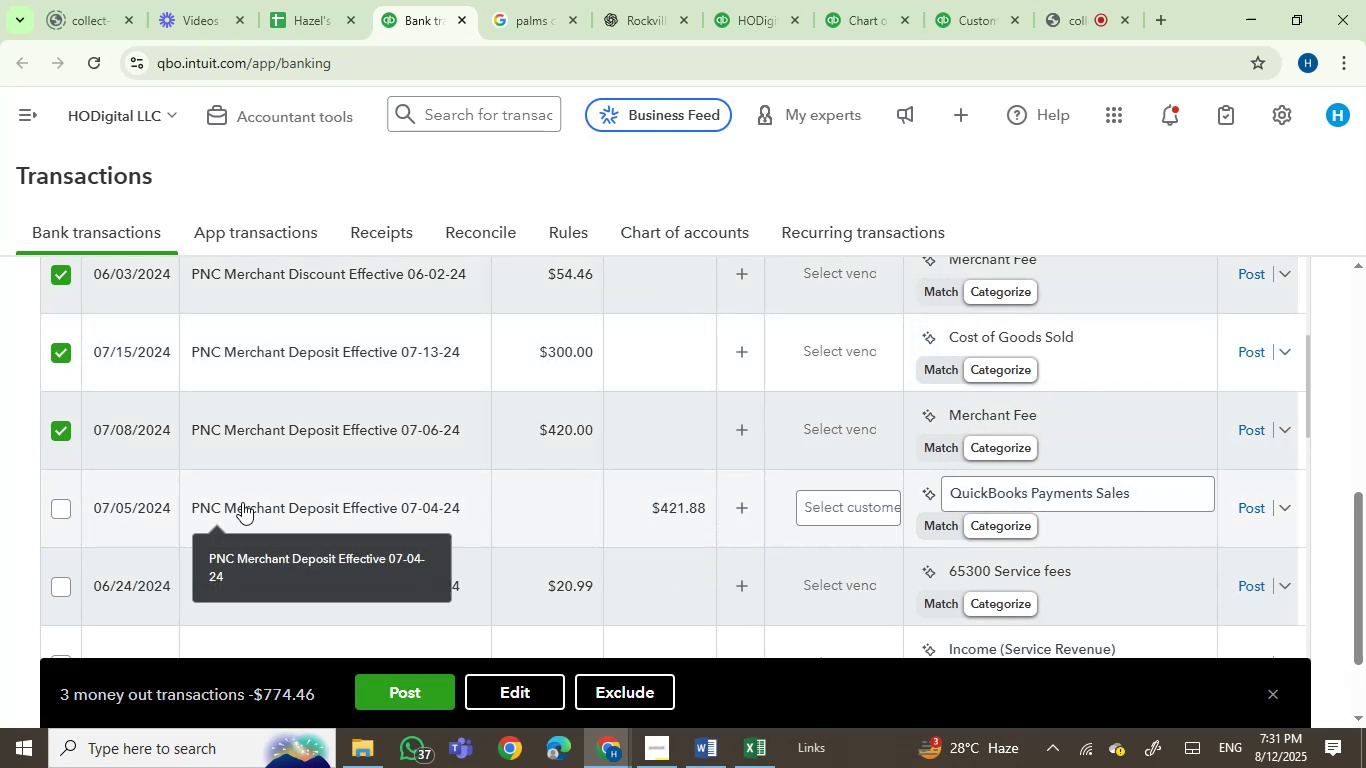 
scroll: coordinate [327, 531], scroll_direction: down, amount: 2.0
 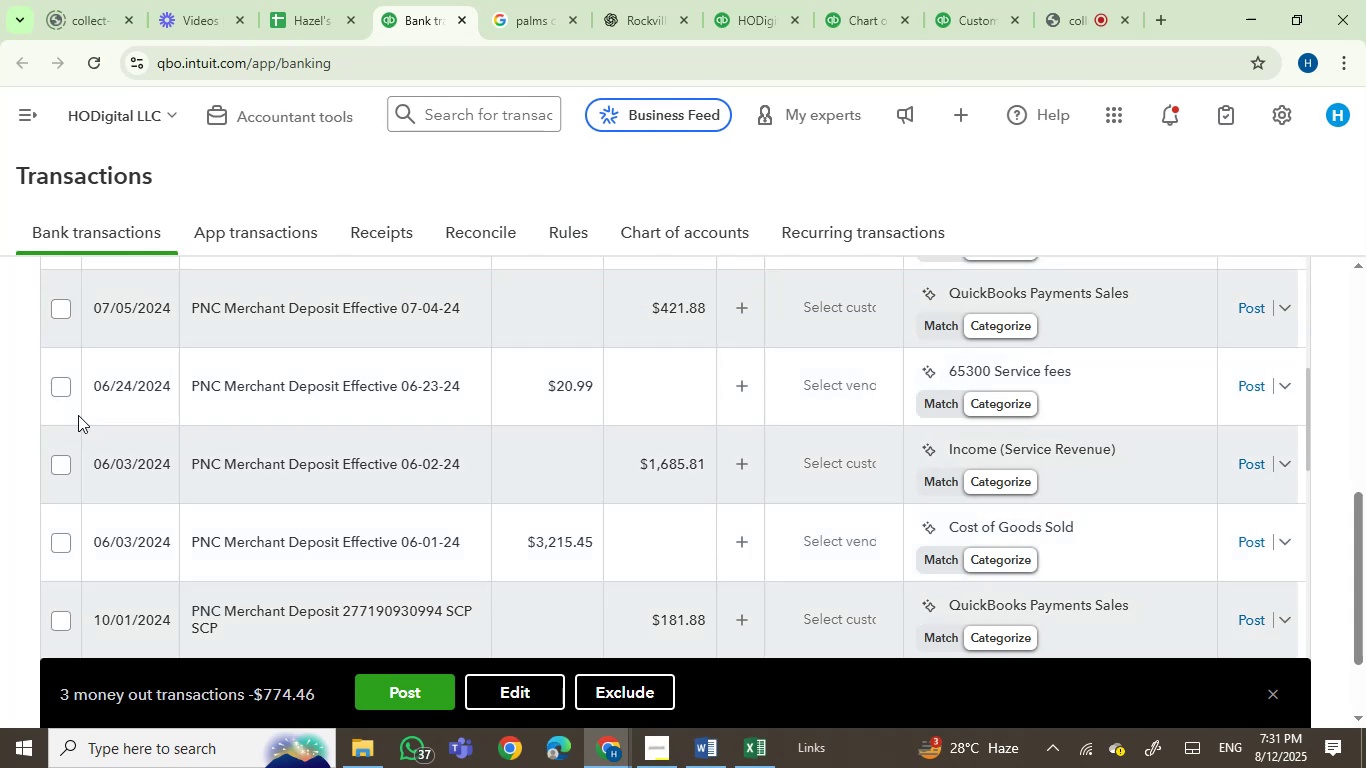 
left_click([63, 385])
 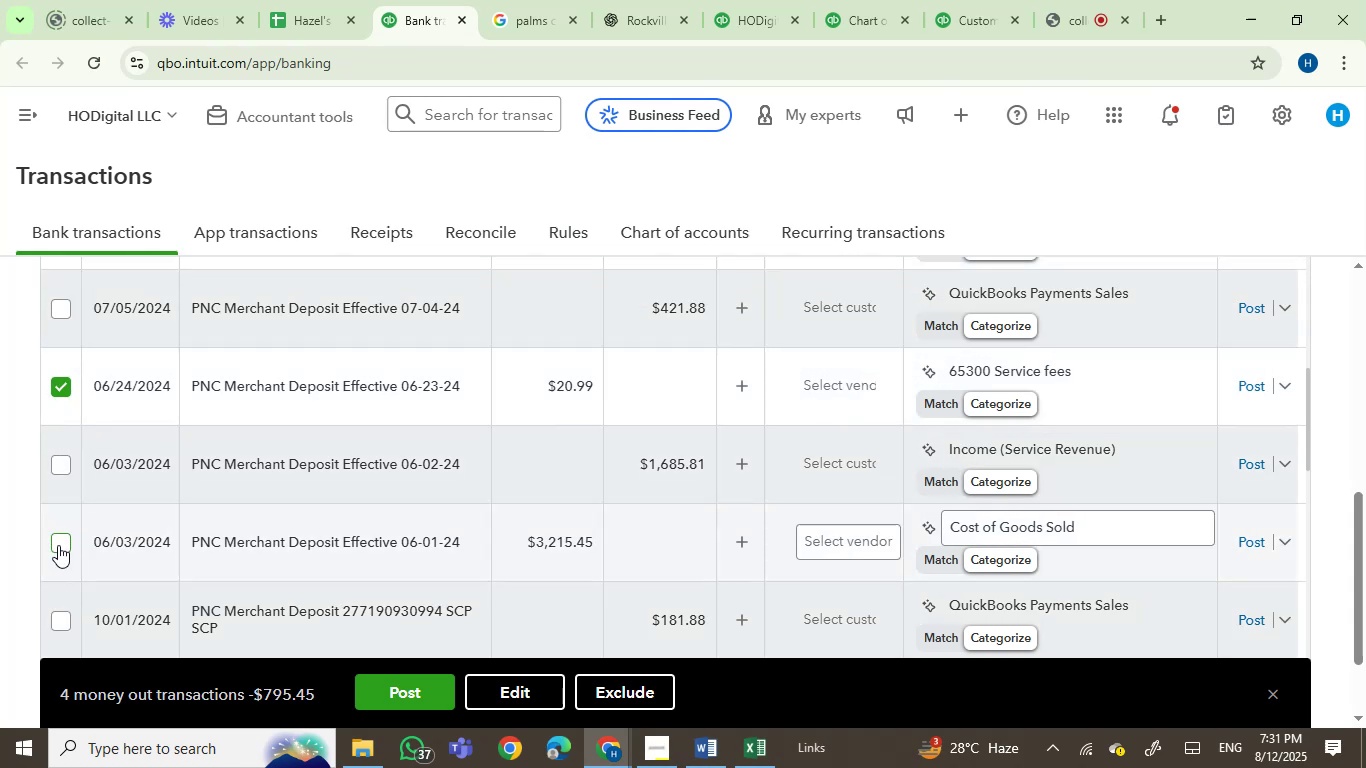 
left_click([56, 542])
 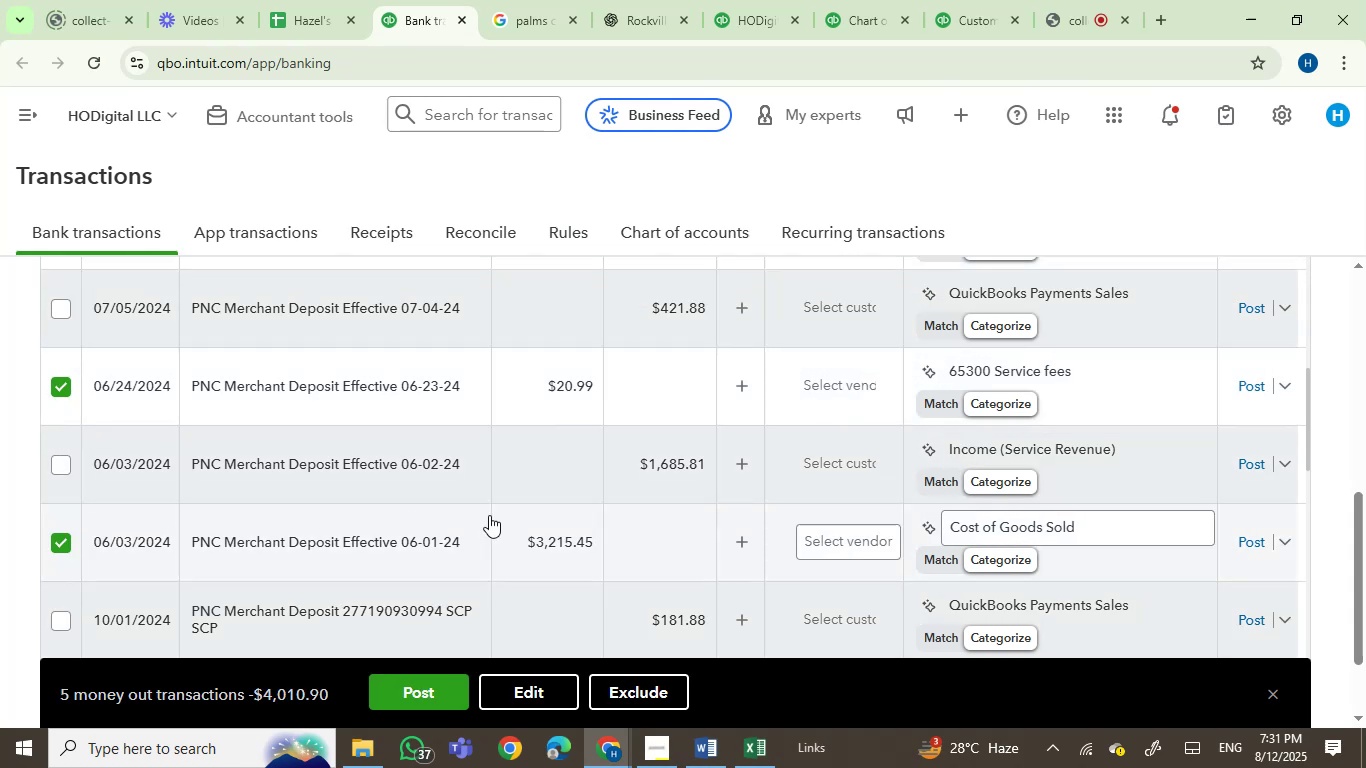 
scroll: coordinate [363, 478], scroll_direction: down, amount: 2.0
 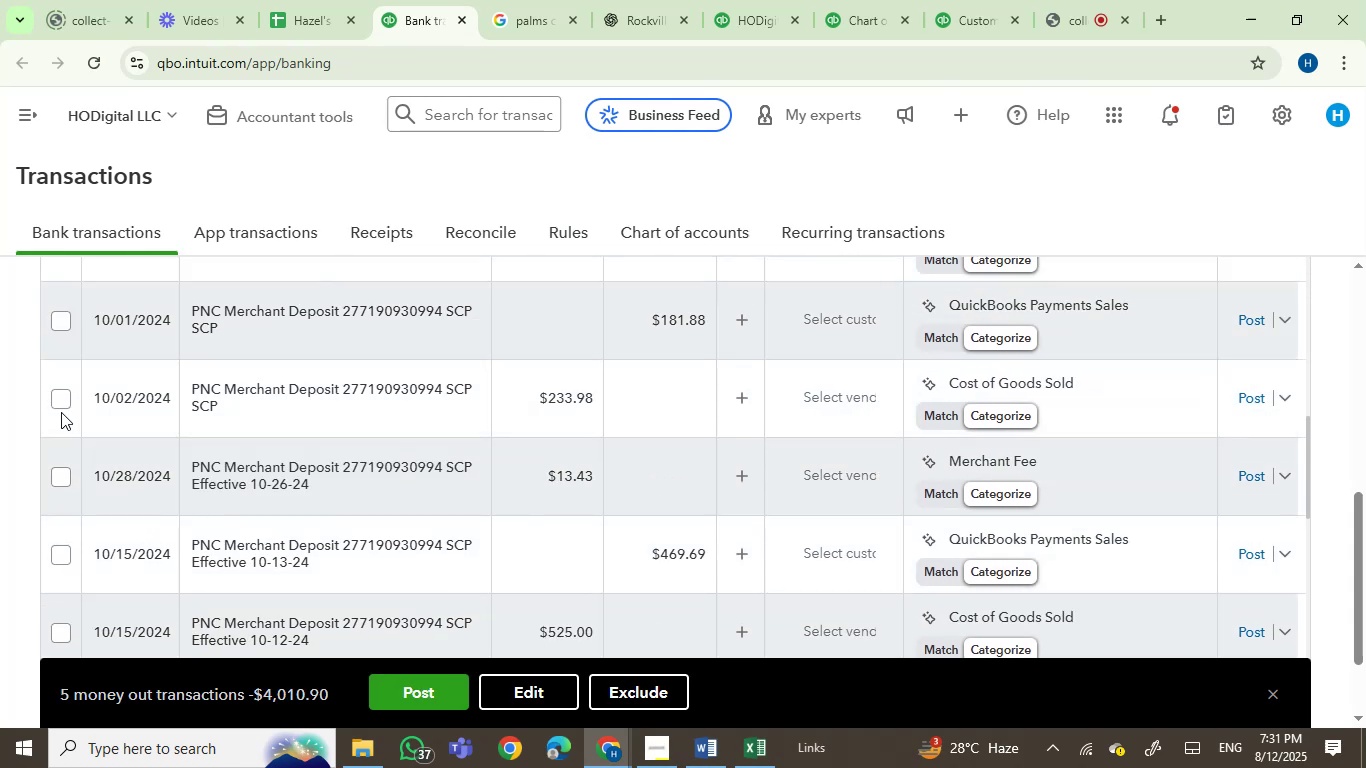 
left_click([58, 403])
 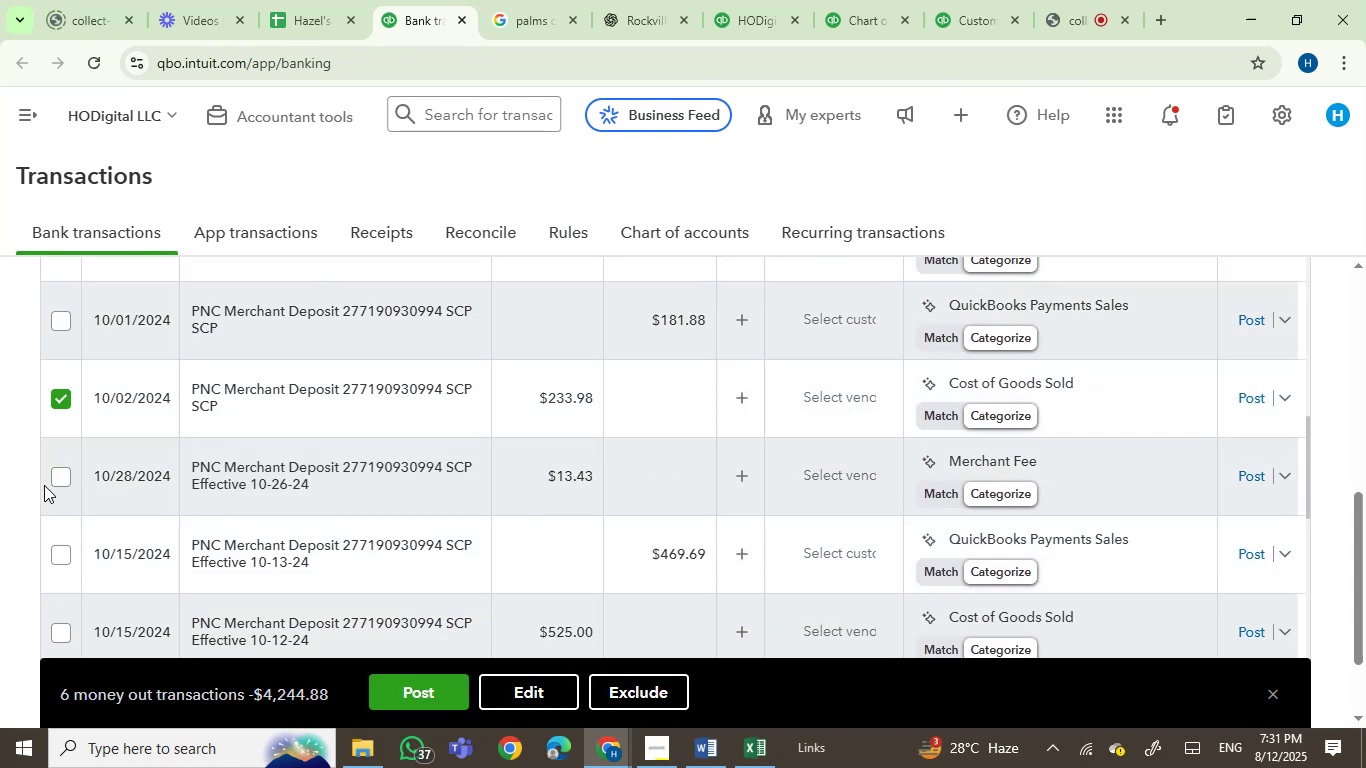 
left_click([57, 478])
 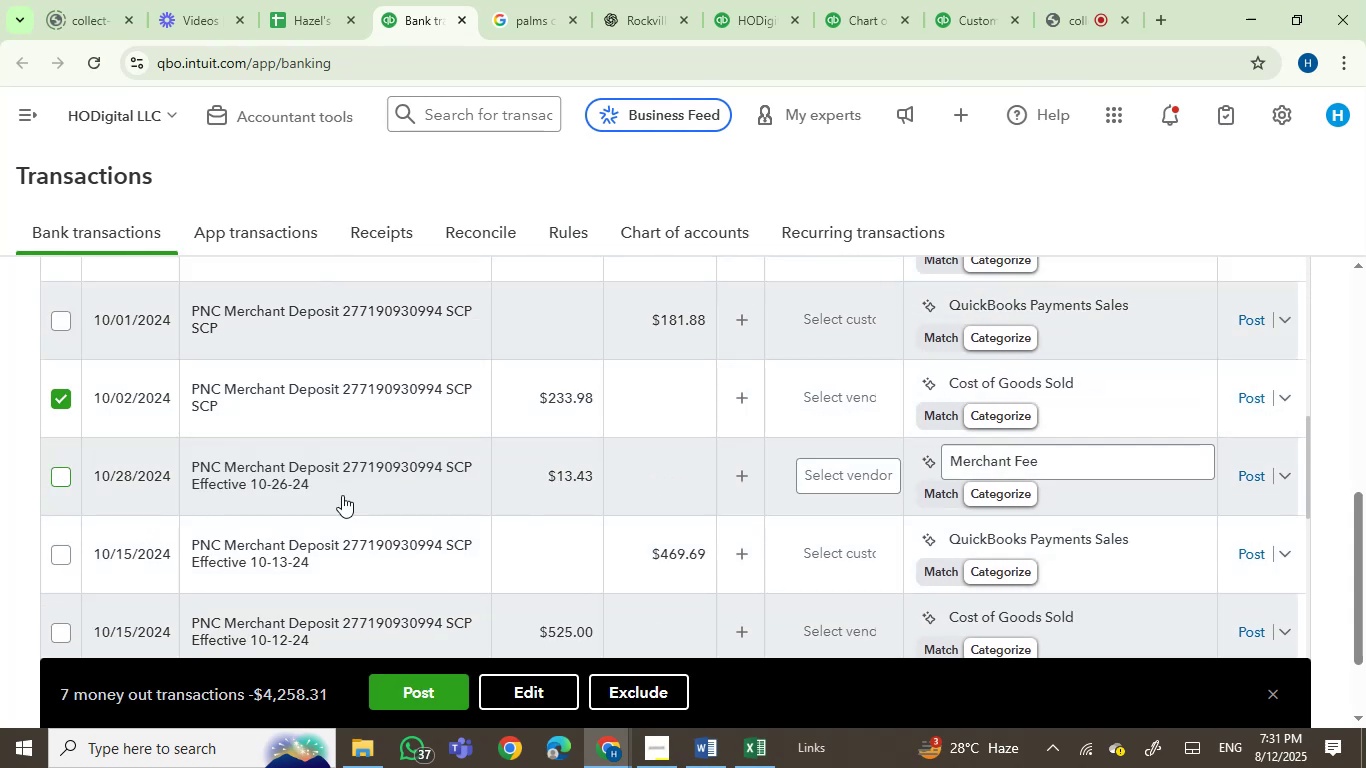 
scroll: coordinate [691, 506], scroll_direction: down, amount: 3.0
 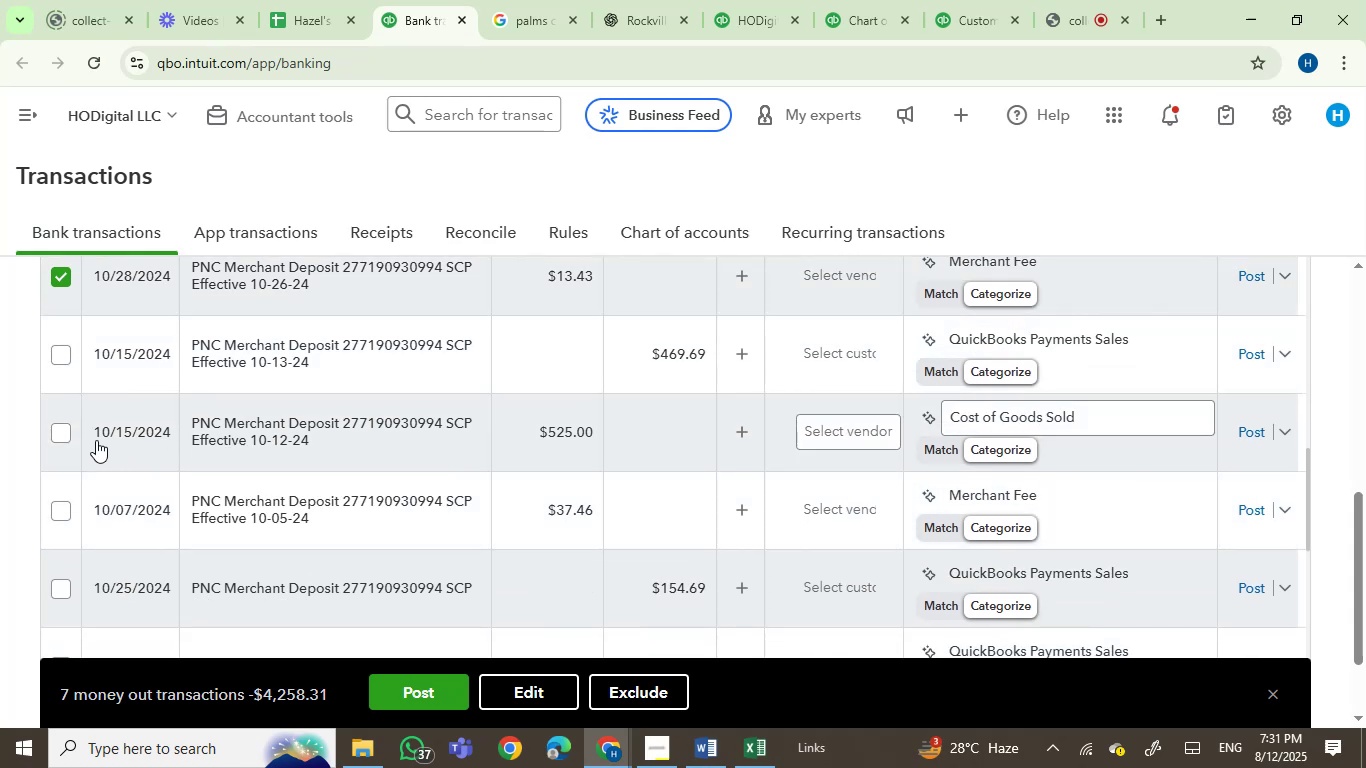 
left_click([65, 435])
 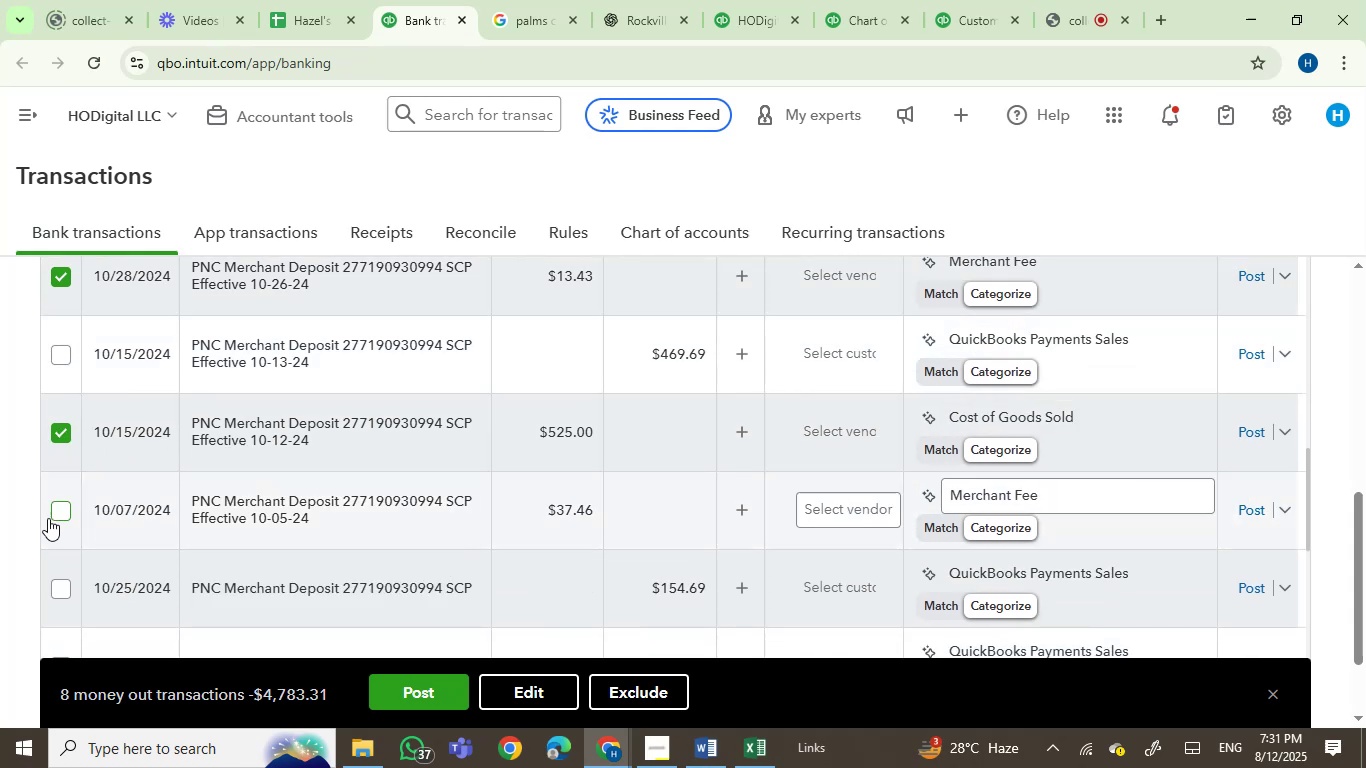 
left_click([57, 510])
 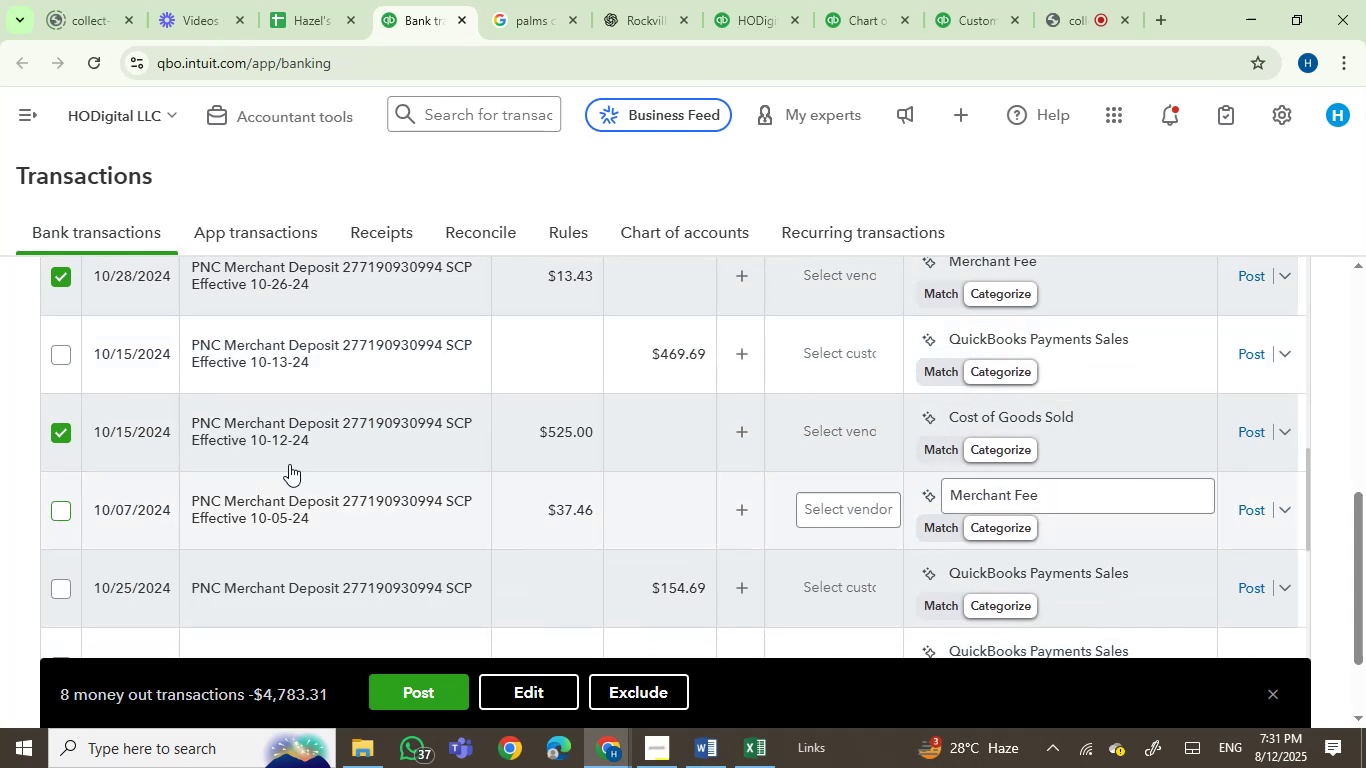 
scroll: coordinate [318, 488], scroll_direction: down, amount: 2.0
 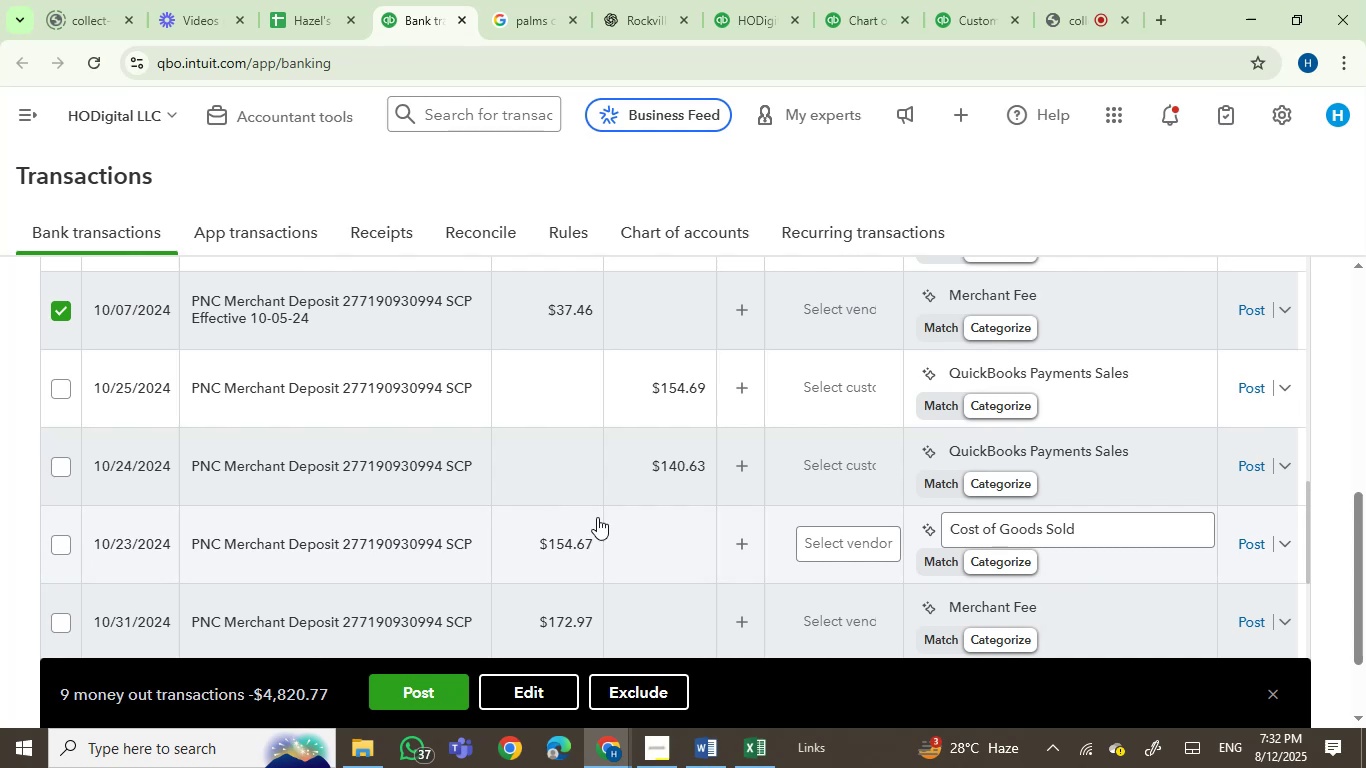 
wait(6.37)
 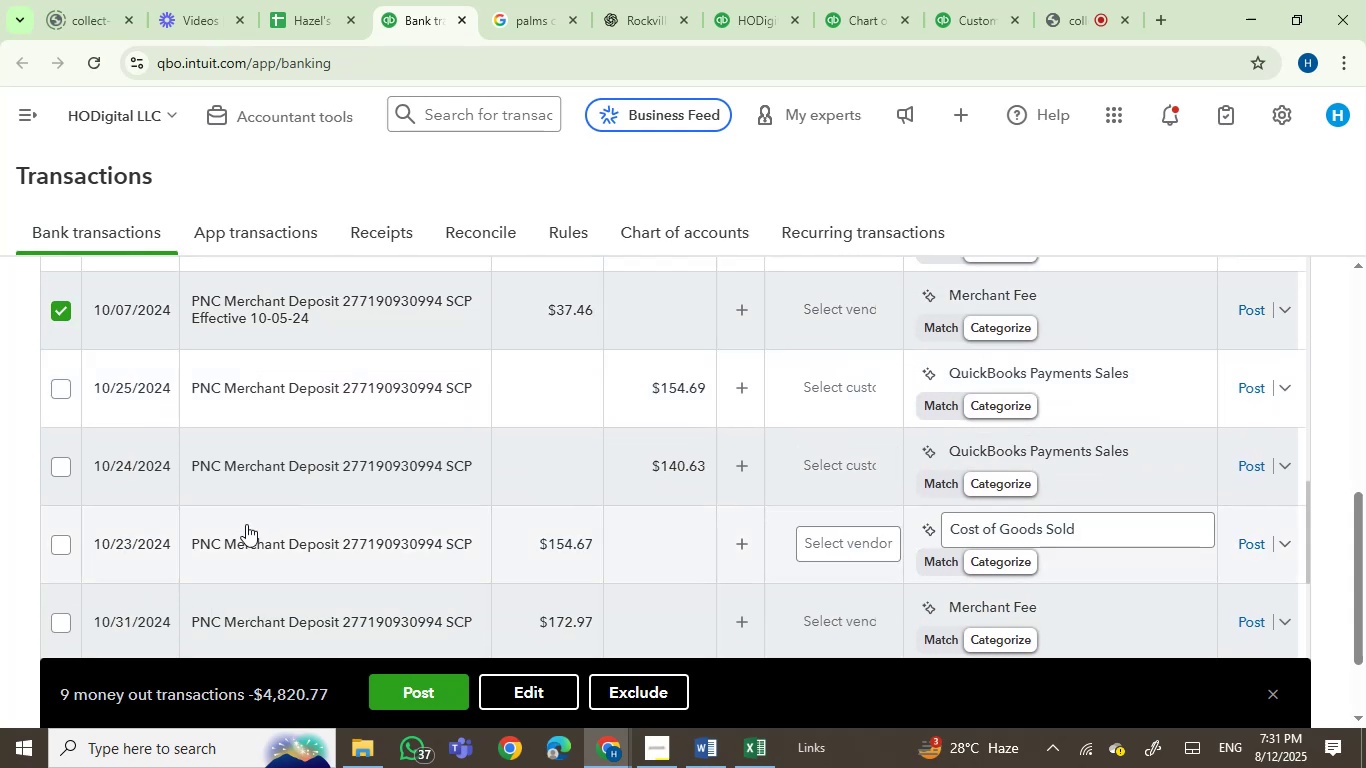 
left_click([55, 537])
 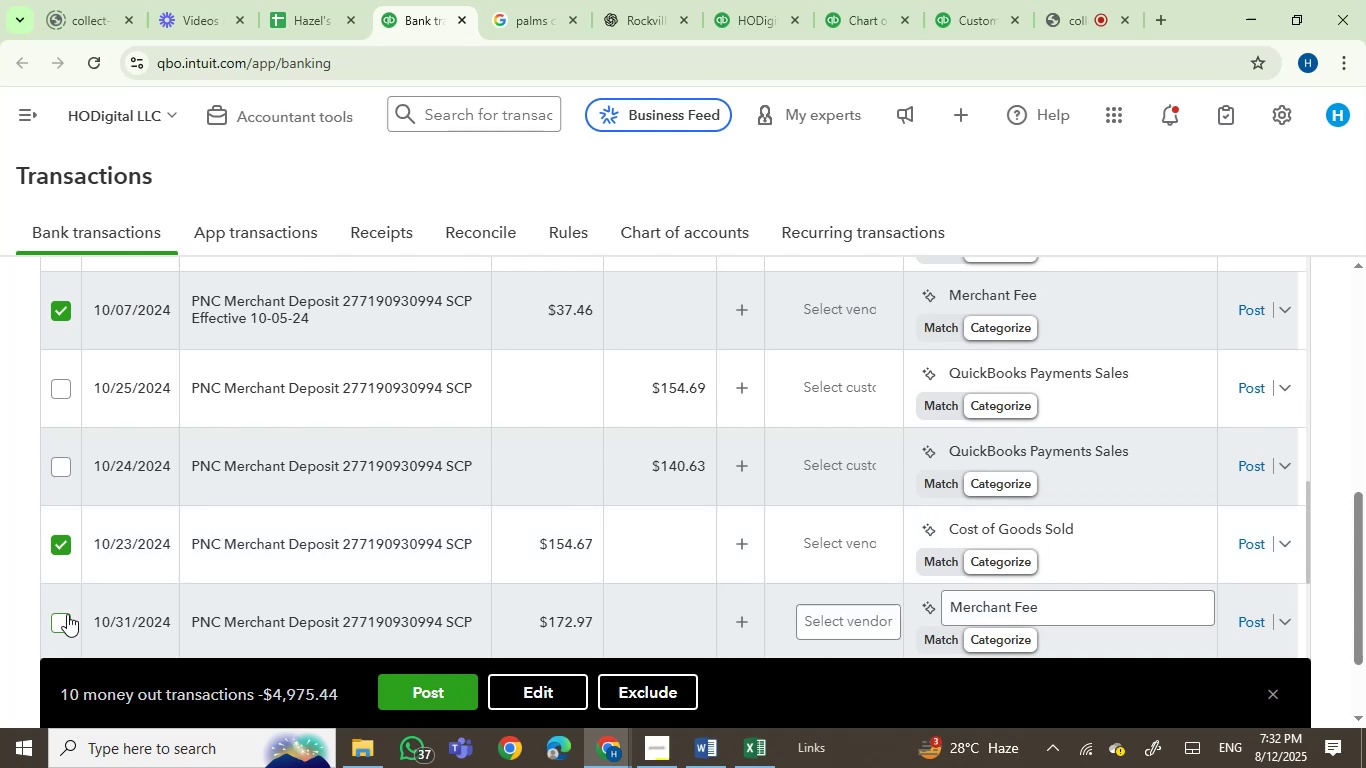 
left_click([67, 614])
 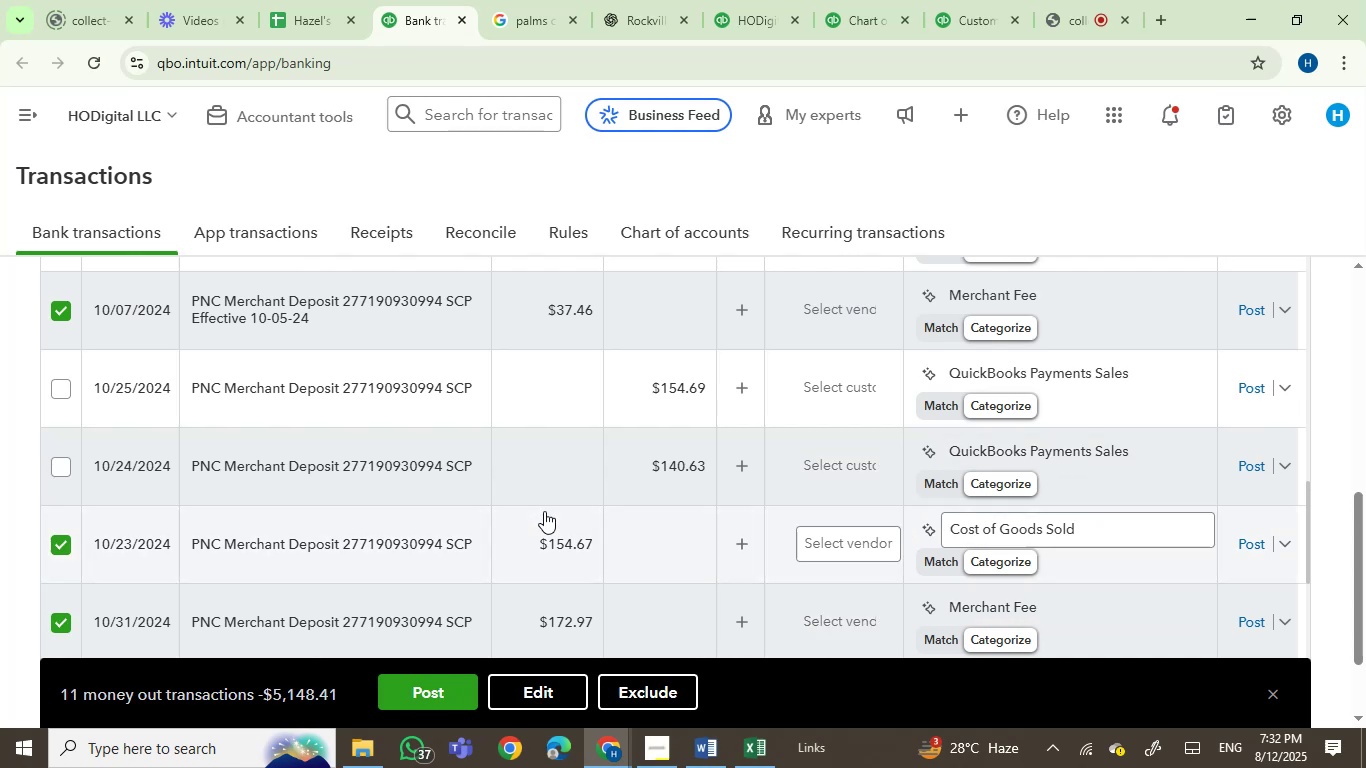 
scroll: coordinate [428, 558], scroll_direction: down, amount: 3.0
 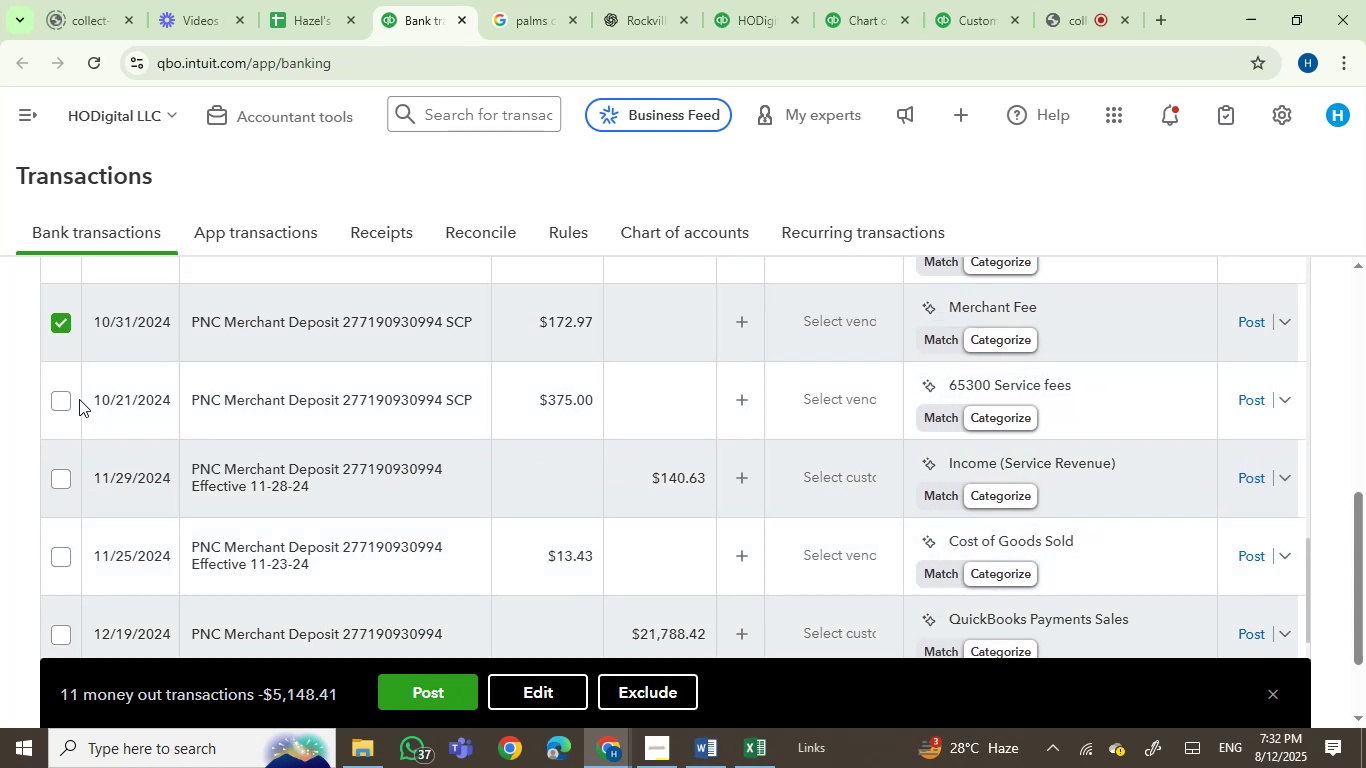 
left_click([61, 397])
 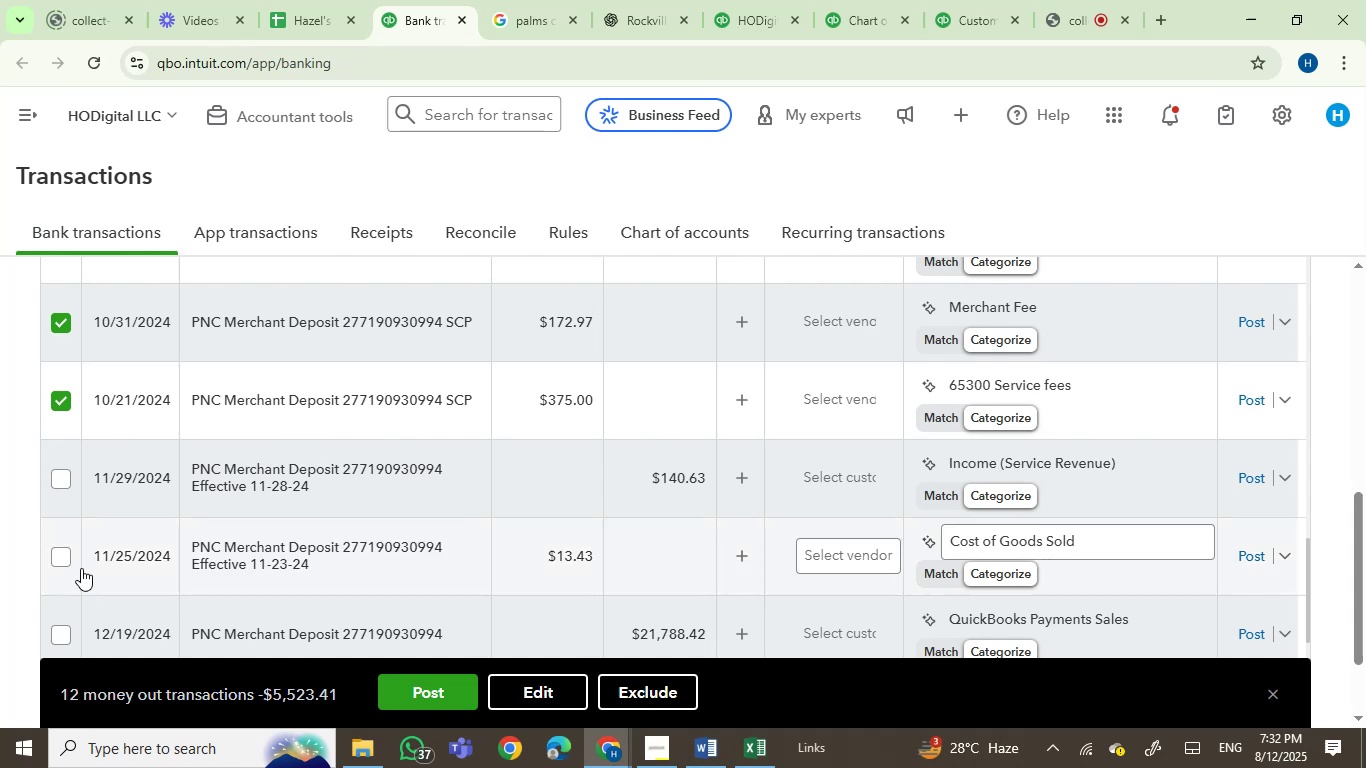 
left_click([57, 551])
 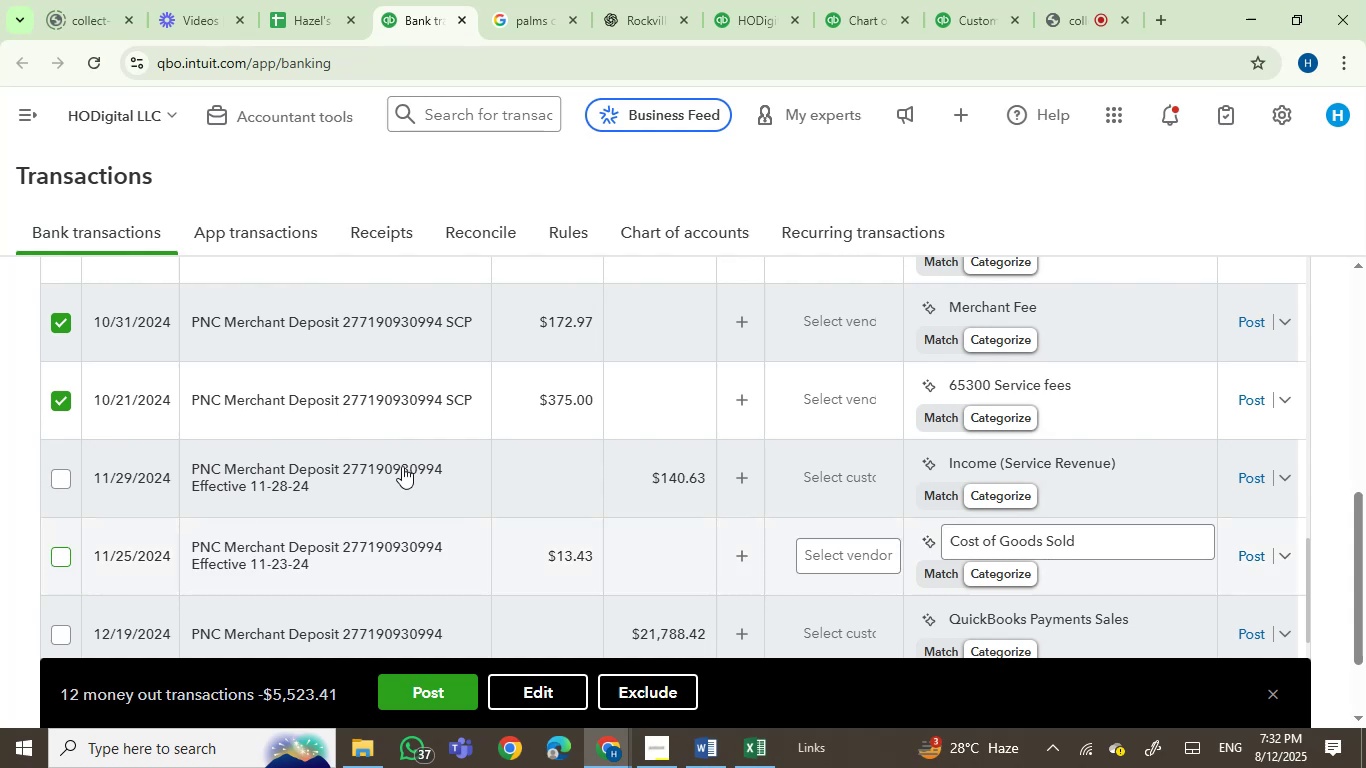 
scroll: coordinate [462, 488], scroll_direction: down, amount: 3.0
 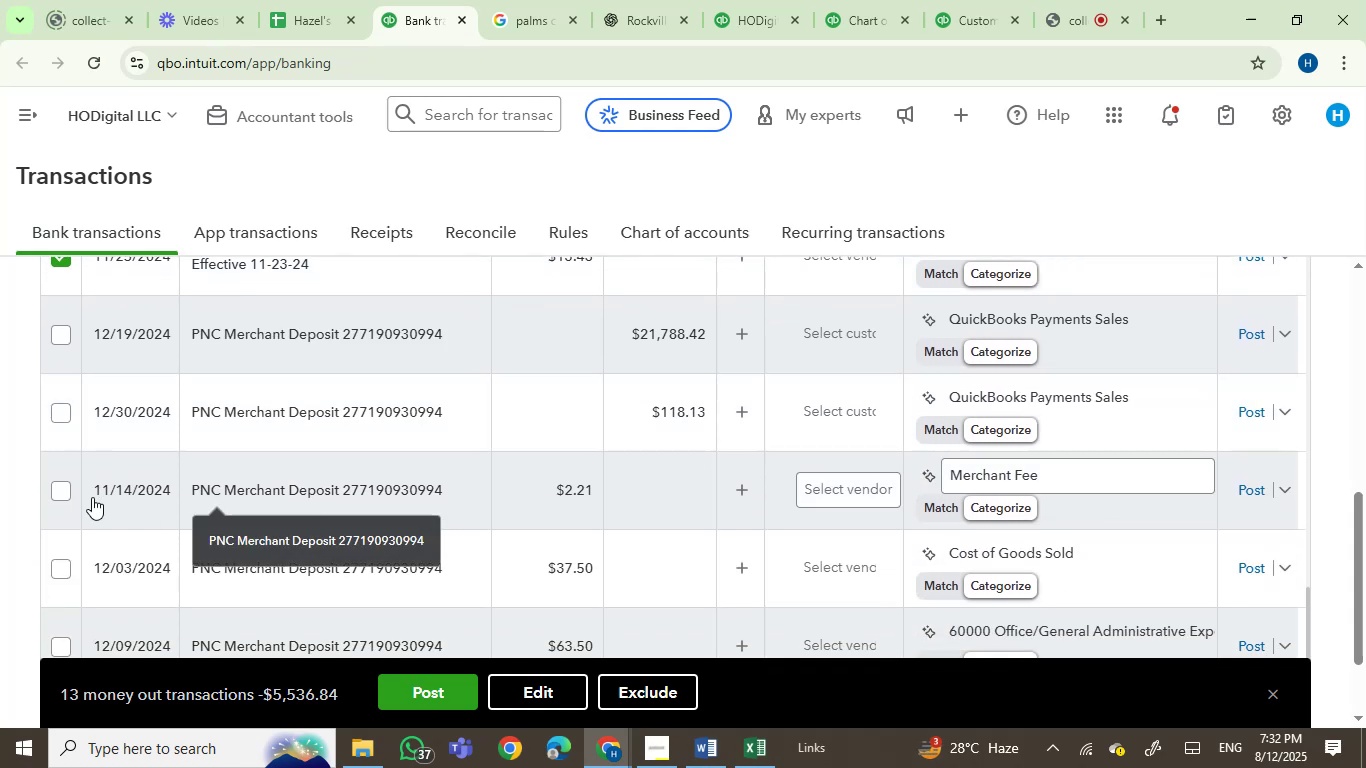 
left_click([58, 493])
 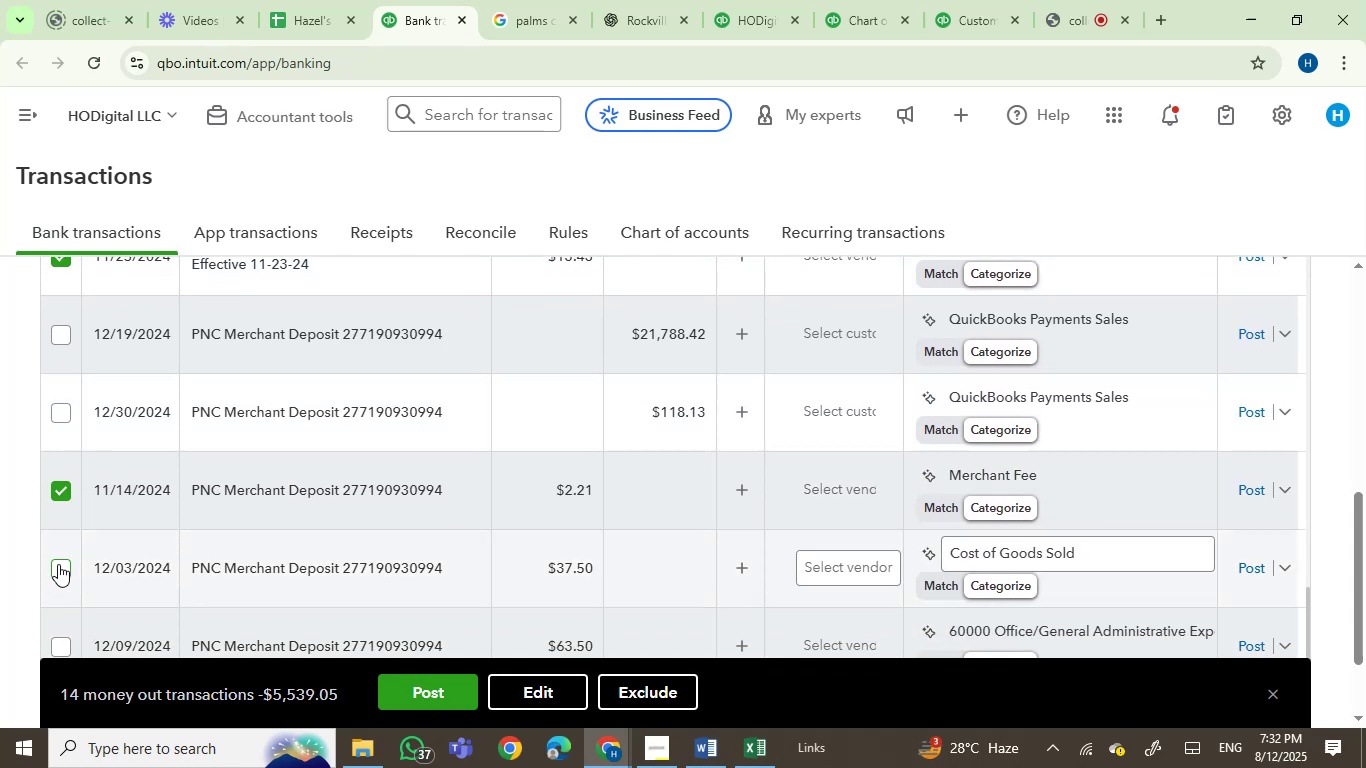 
left_click([58, 566])
 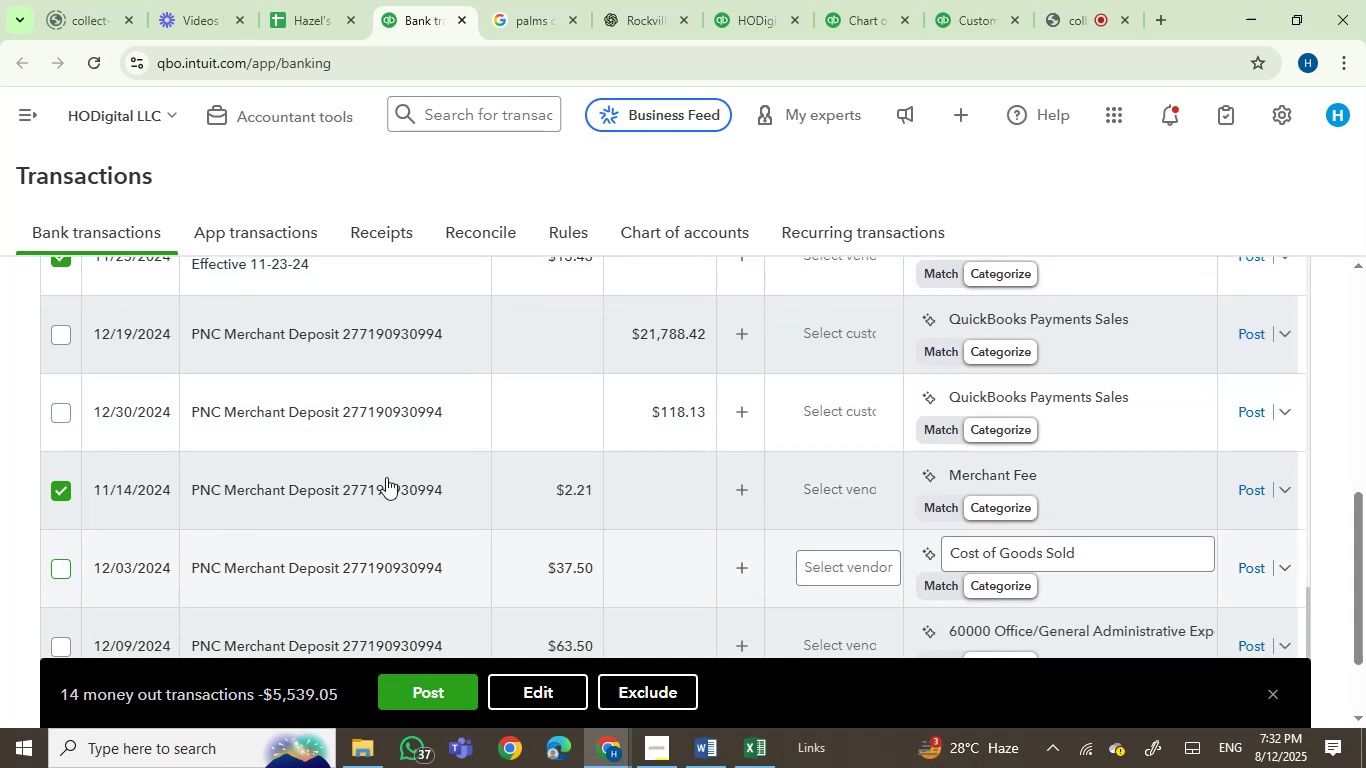 
scroll: coordinate [389, 476], scroll_direction: down, amount: 4.0
 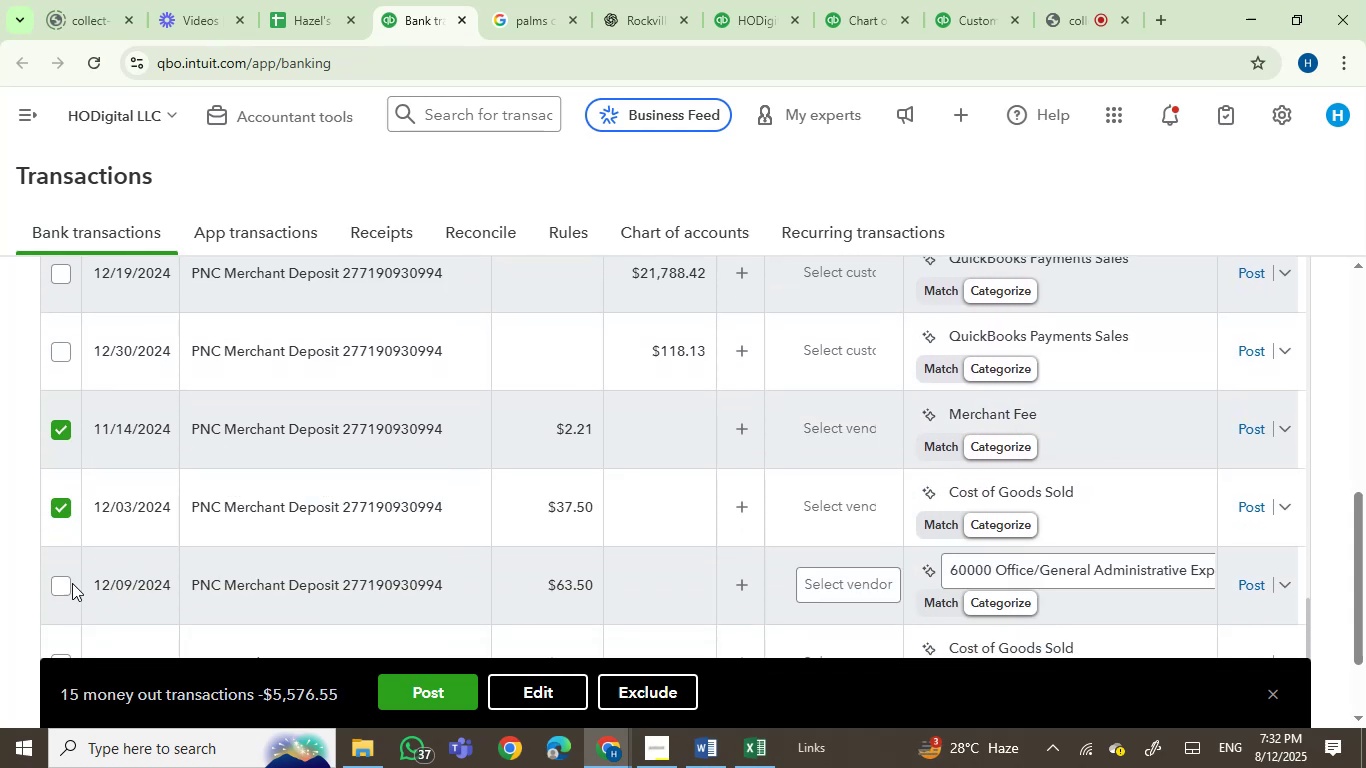 
left_click([61, 581])
 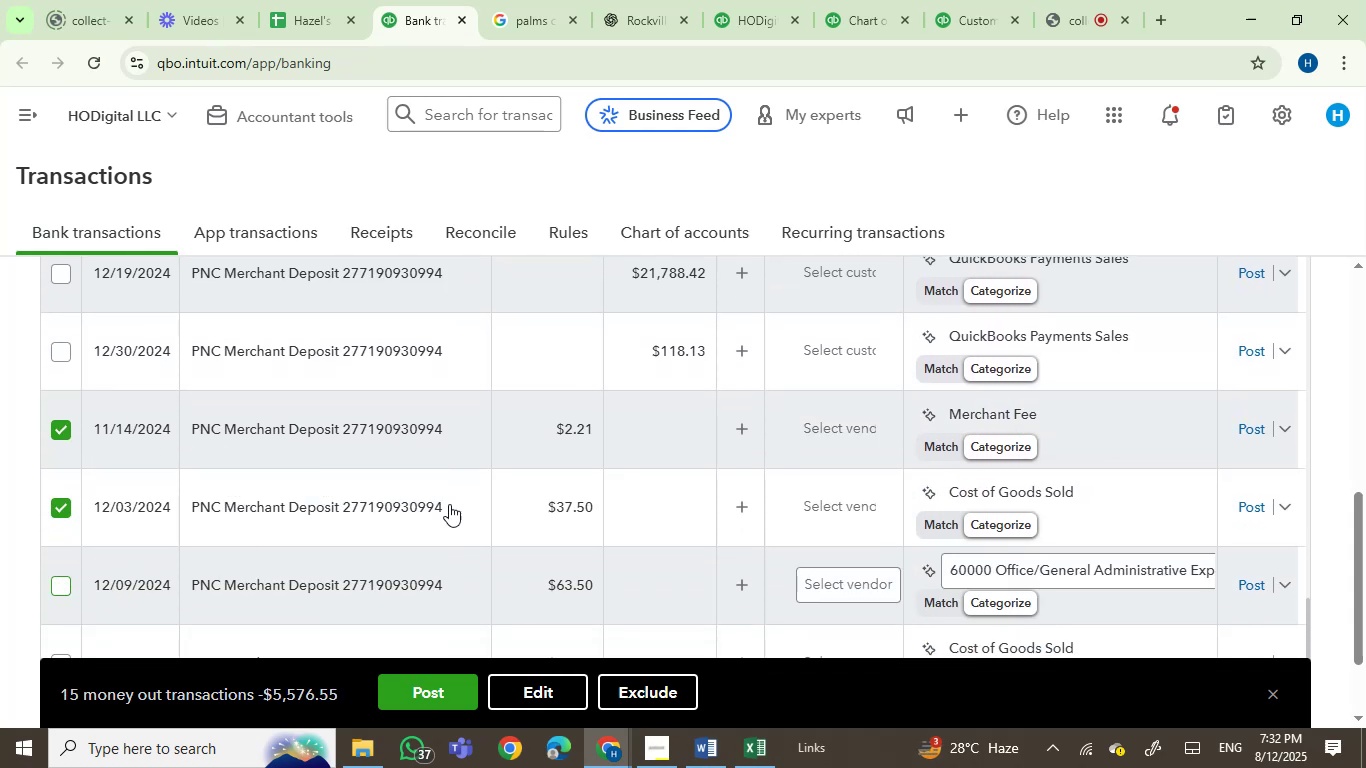 
scroll: coordinate [455, 507], scroll_direction: down, amount: 3.0
 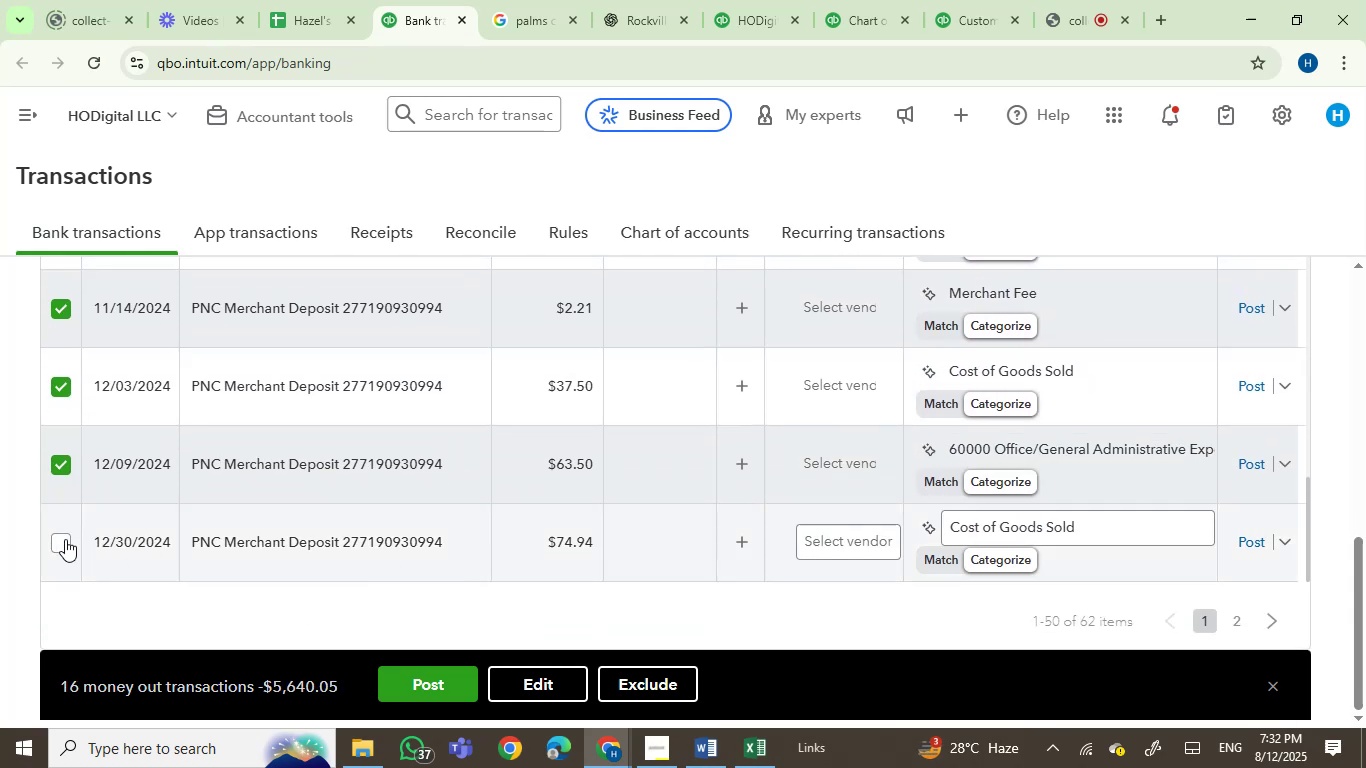 
left_click([59, 541])
 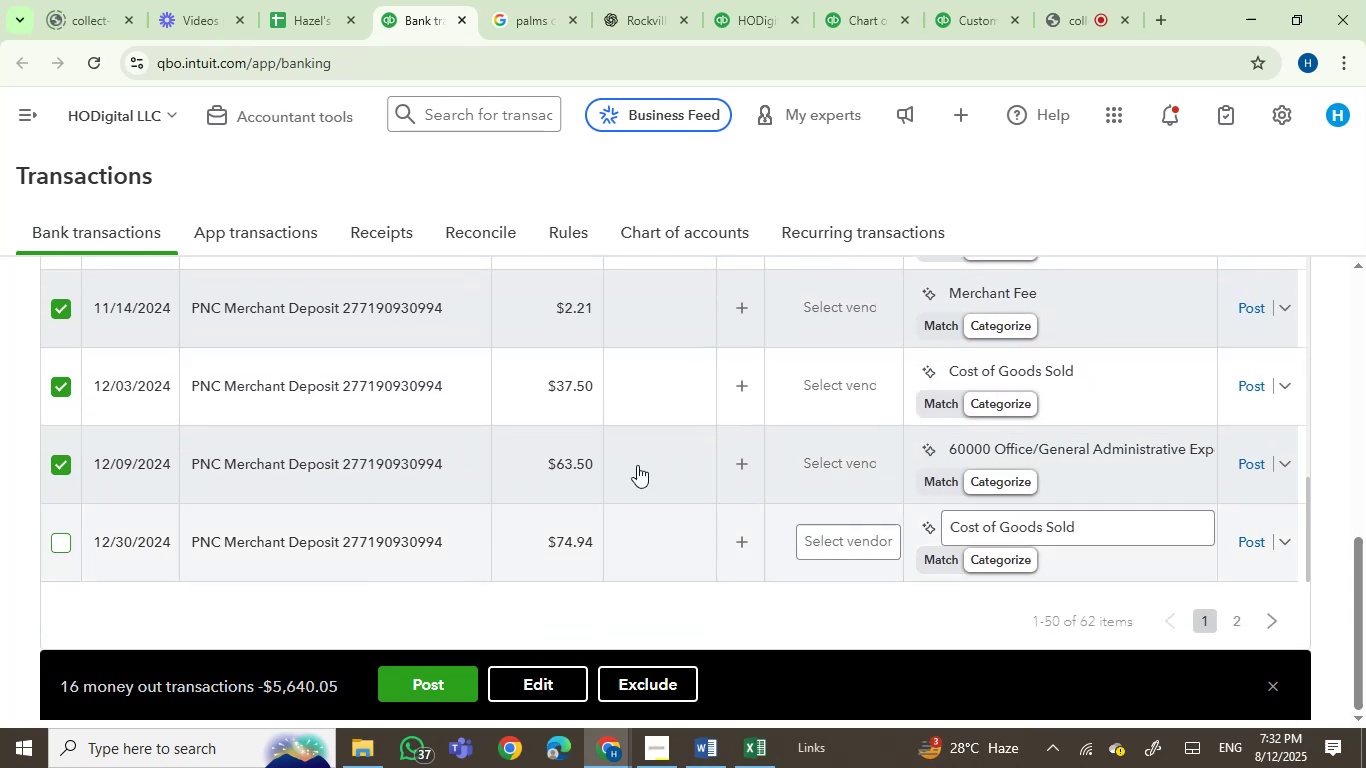 
scroll: coordinate [464, 500], scroll_direction: down, amount: 4.0
 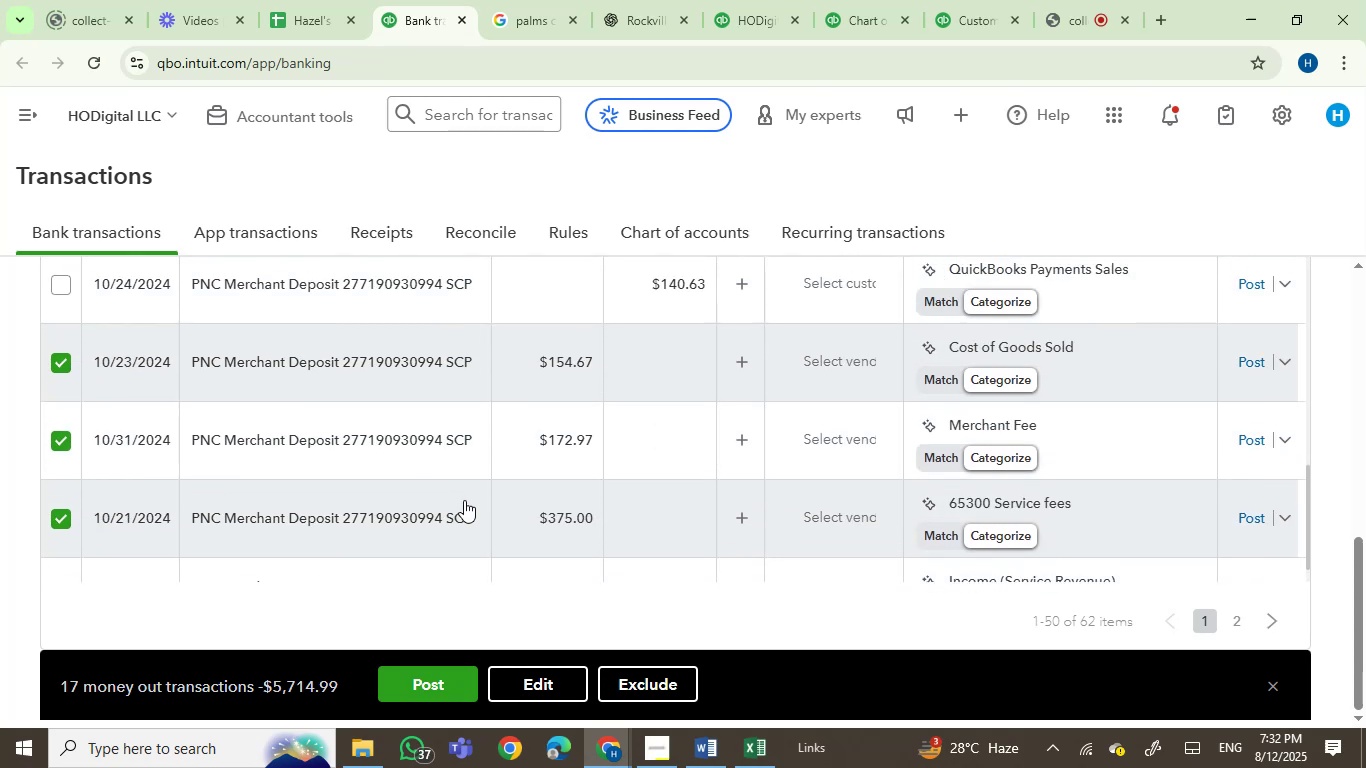 
scroll: coordinate [464, 500], scroll_direction: up, amount: 5.0
 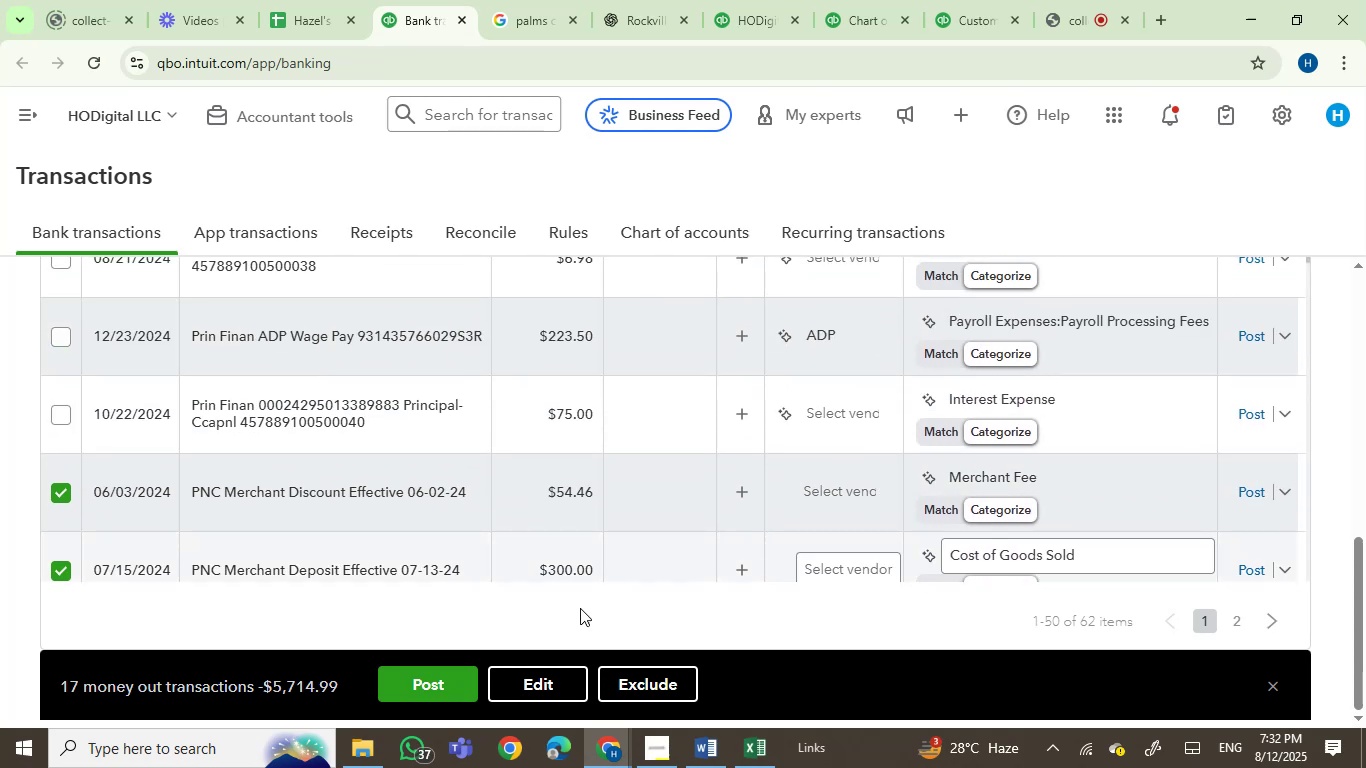 
left_click([554, 688])
 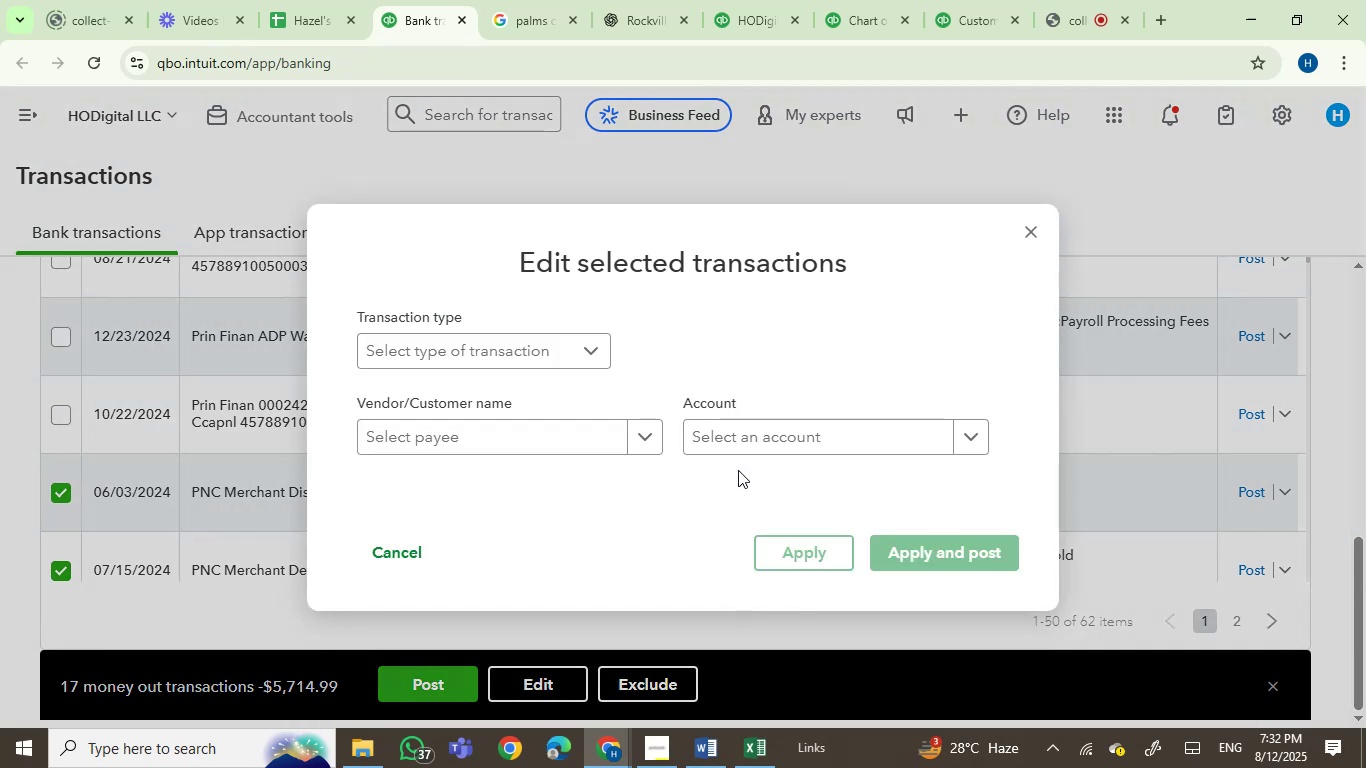 
left_click([756, 444])
 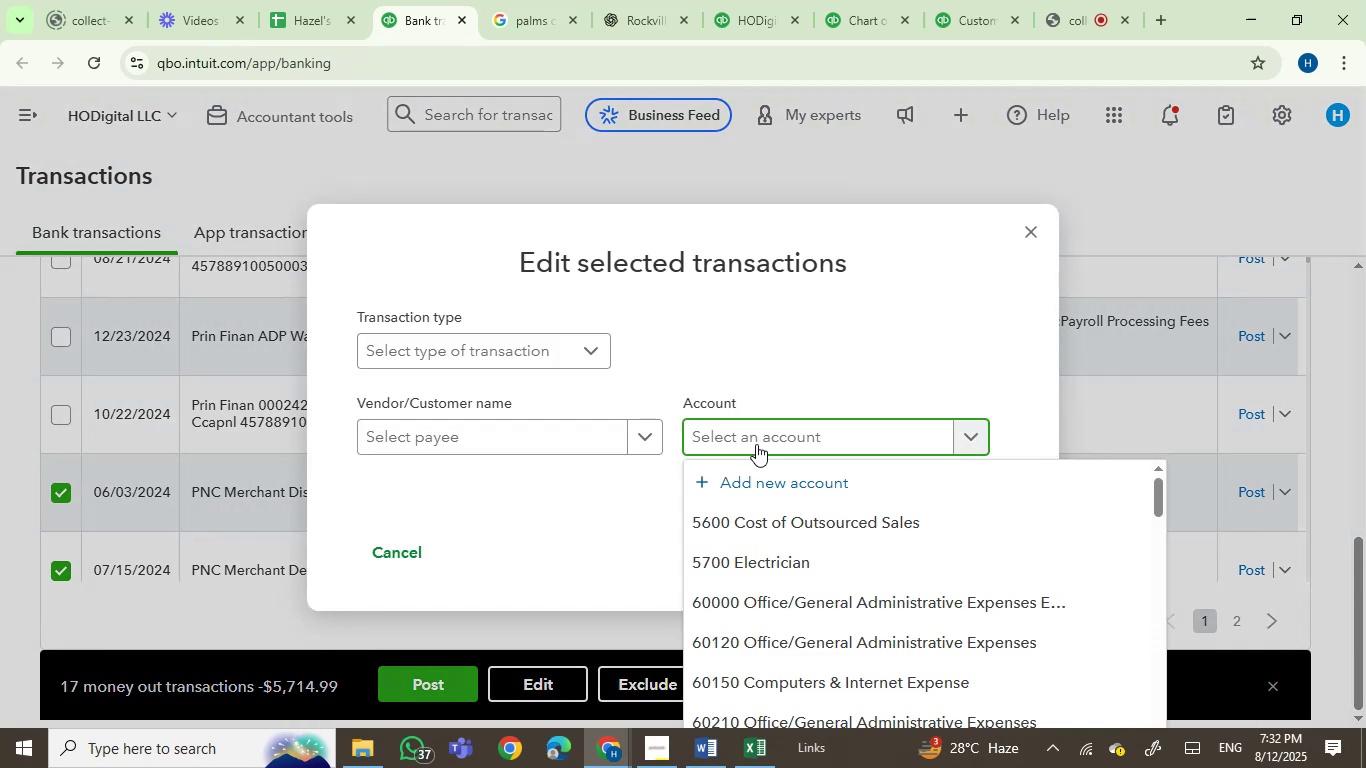 
type(merch)
 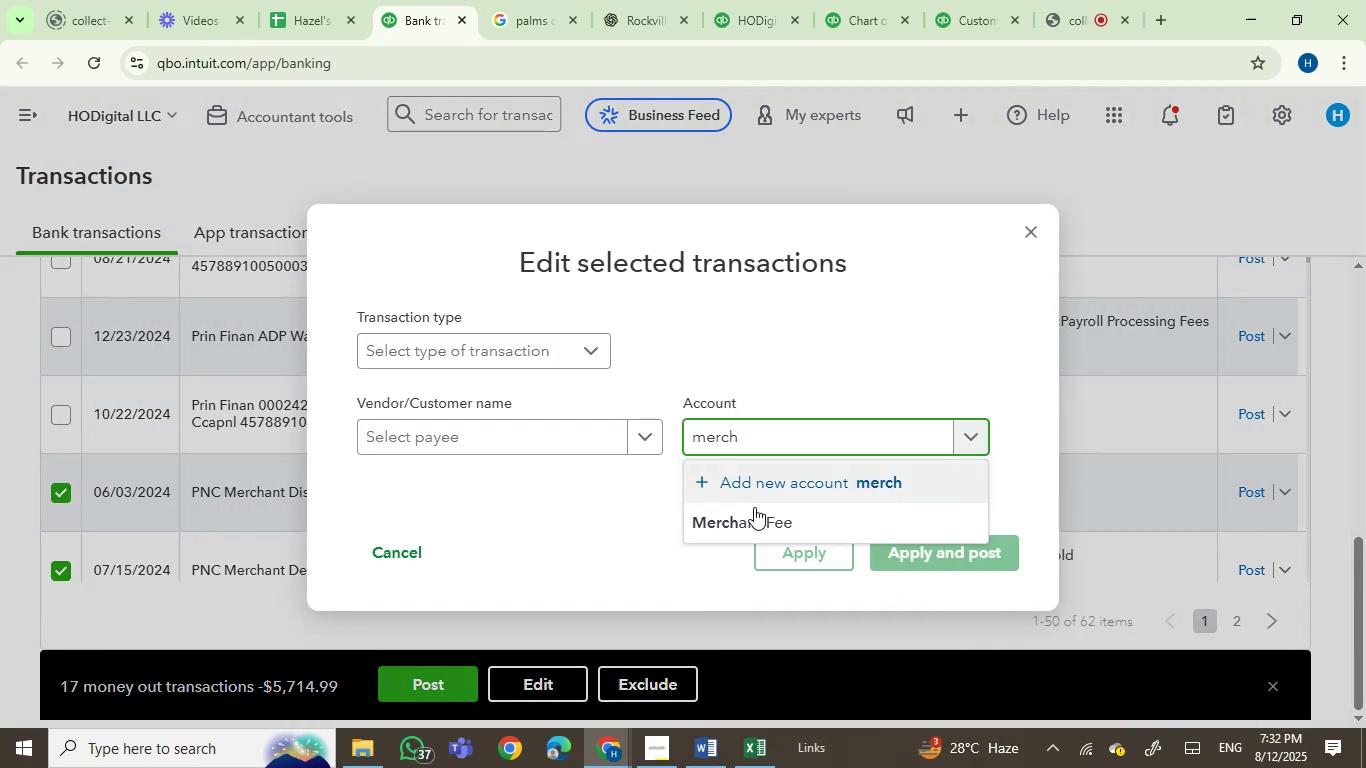 
left_click([754, 521])
 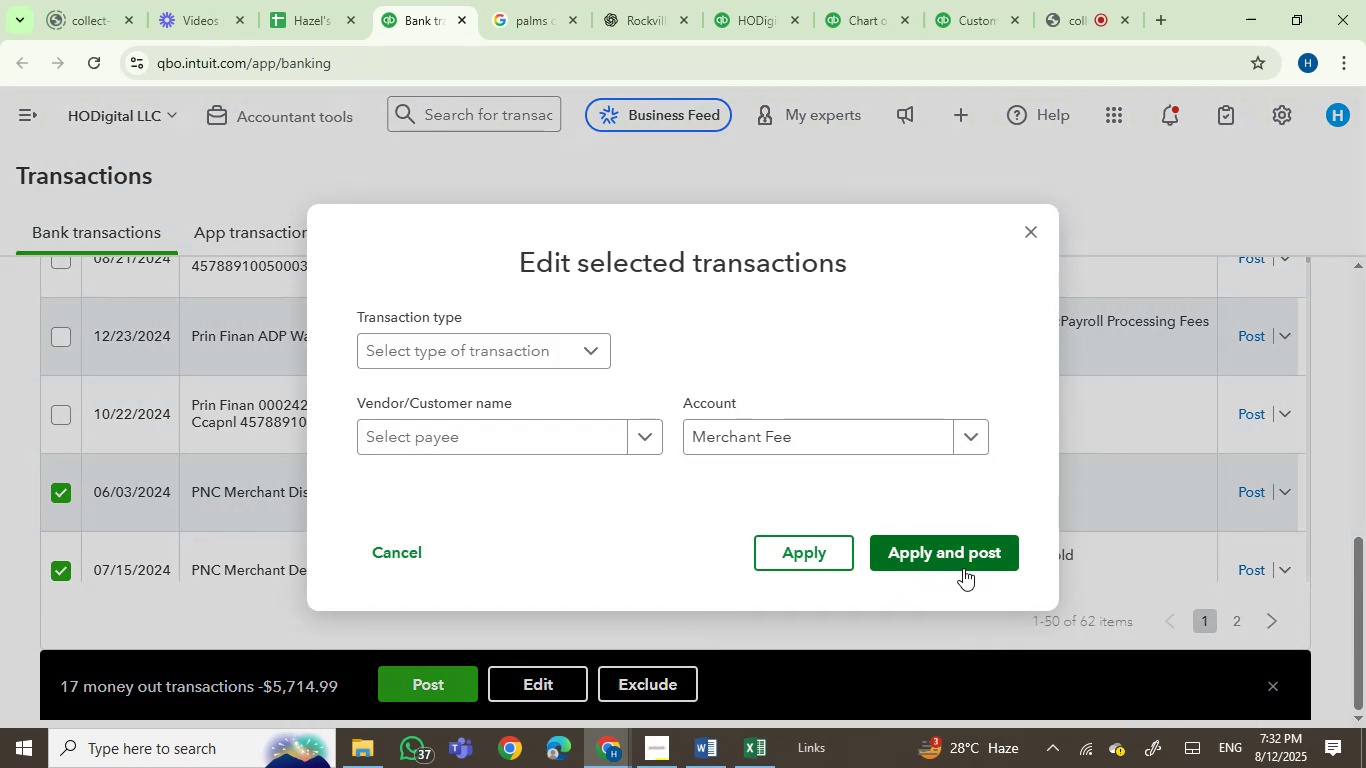 
left_click([963, 555])
 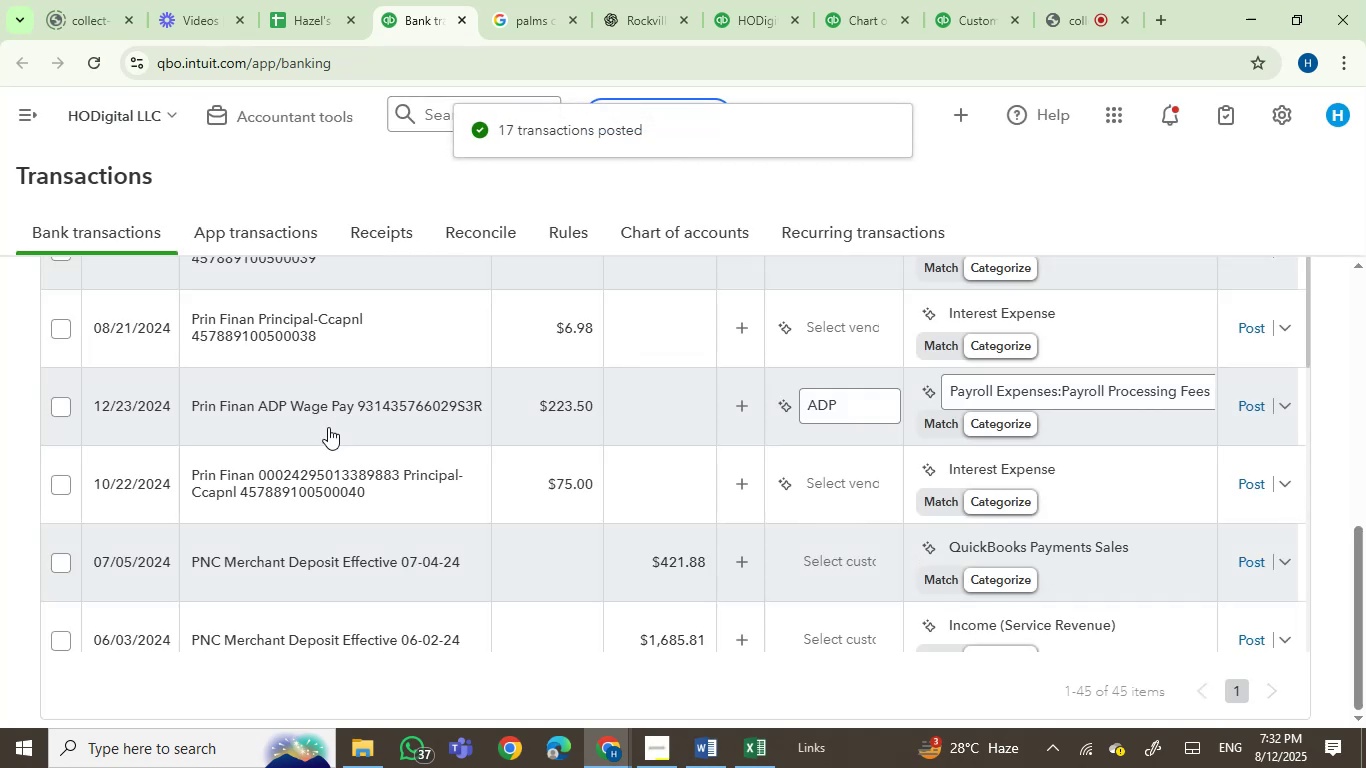 
wait(7.62)
 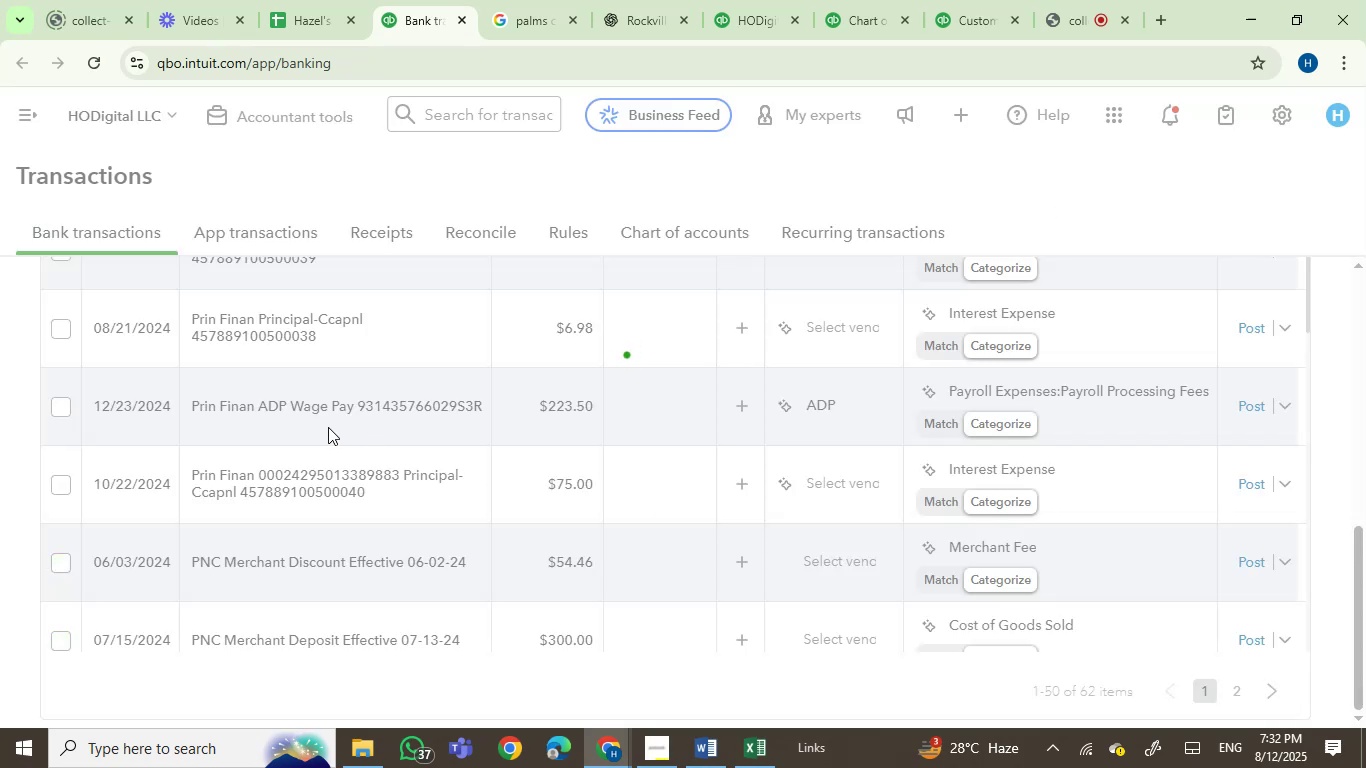 
scroll: coordinate [438, 412], scroll_direction: down, amount: 2.0
 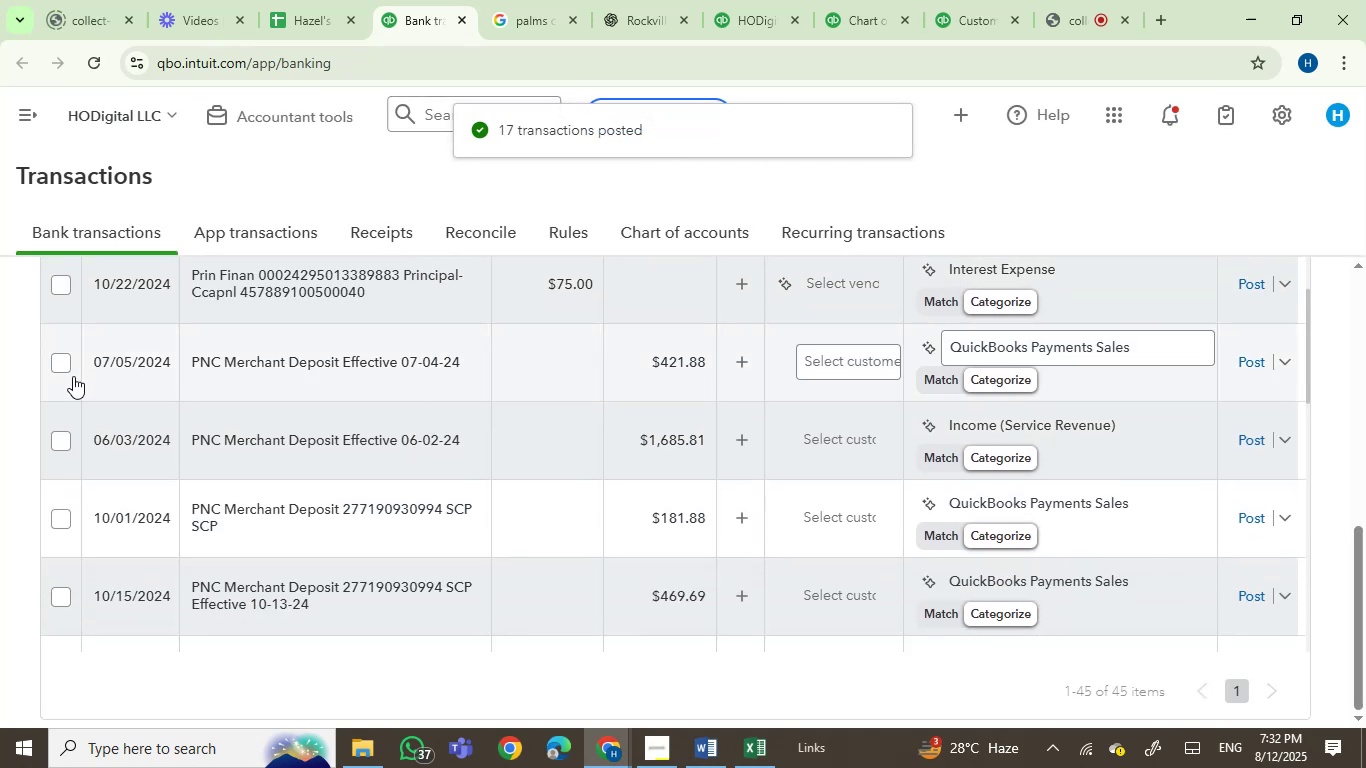 
left_click([65, 366])
 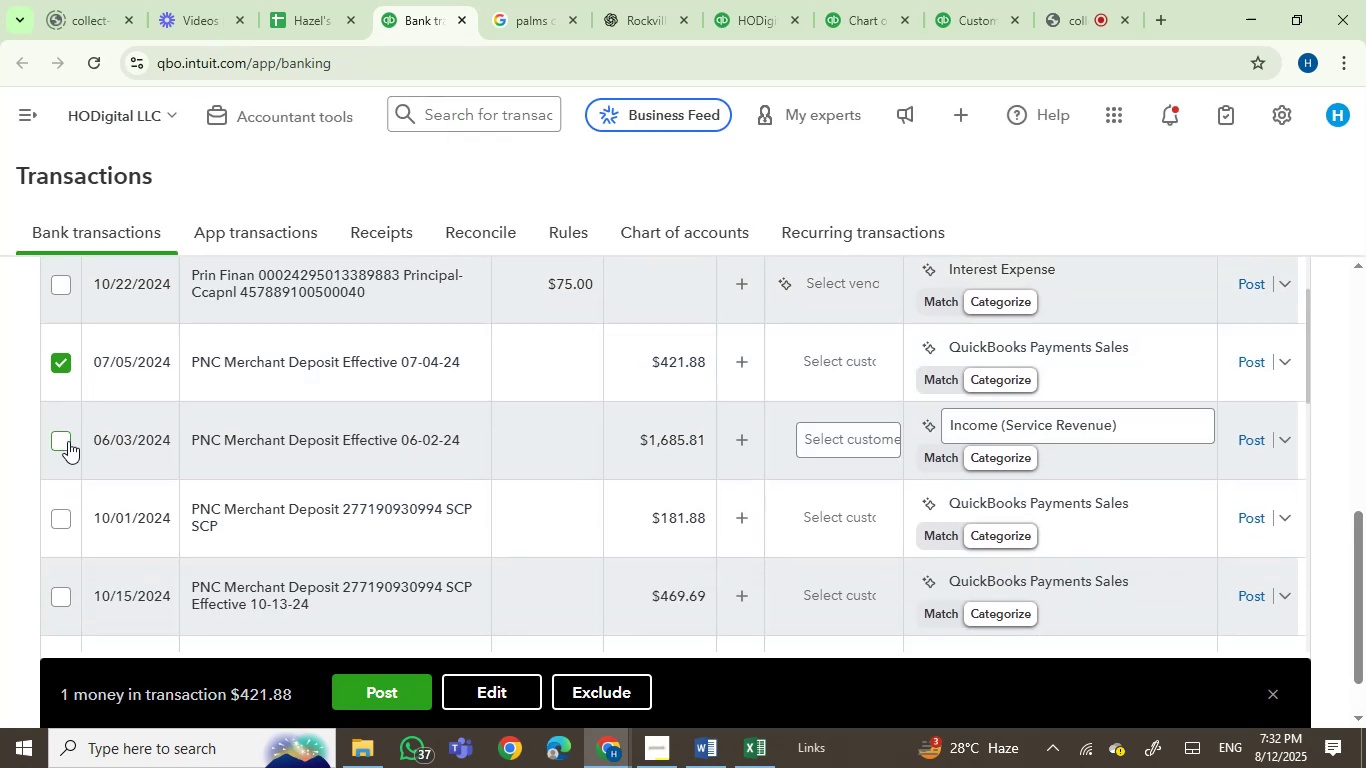 
left_click([59, 441])
 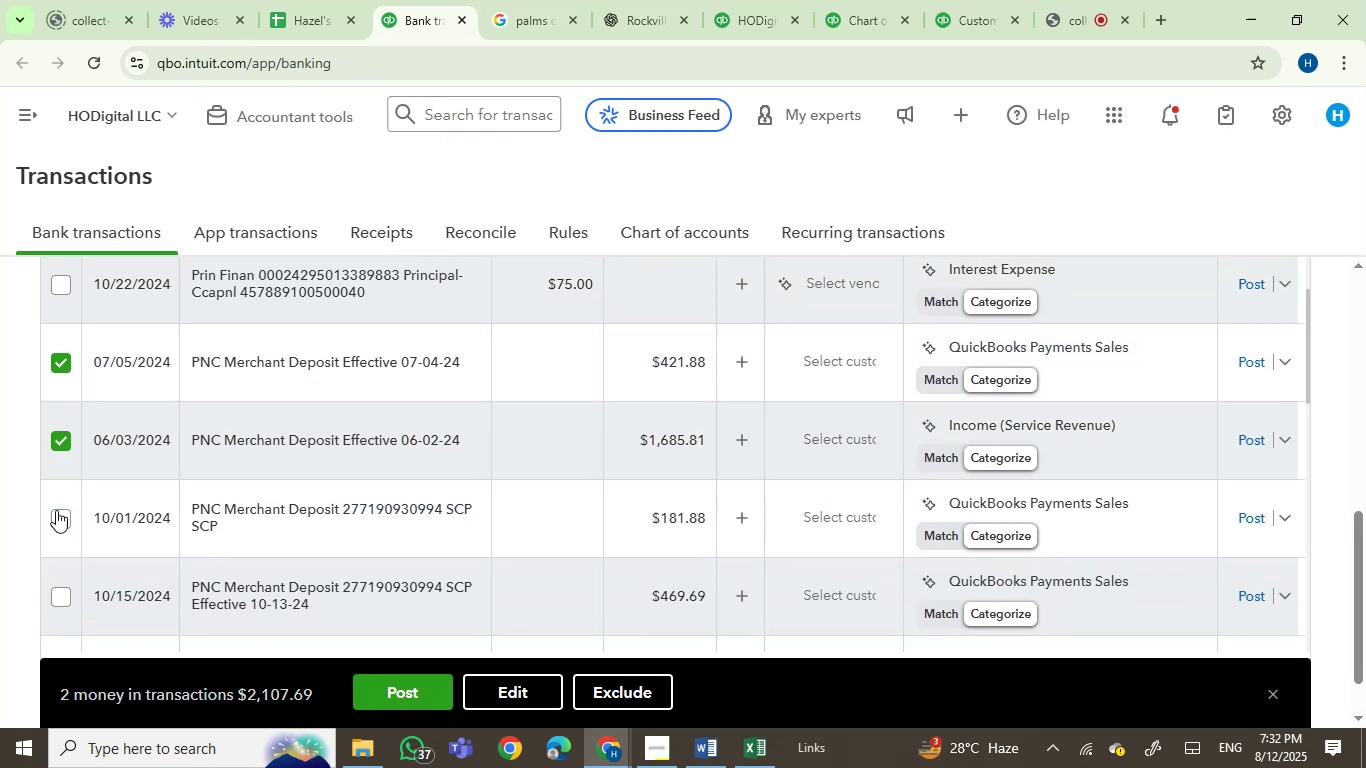 
left_click([55, 520])
 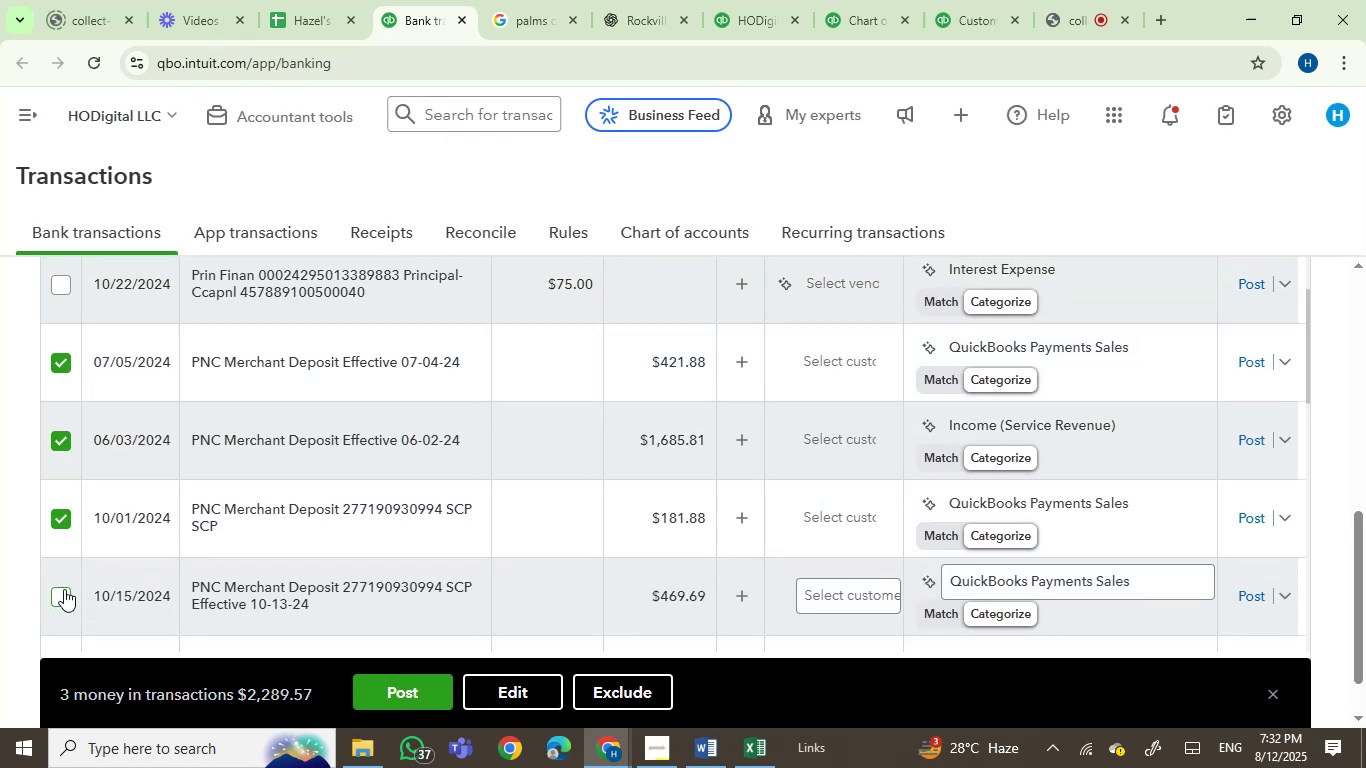 
left_click([64, 589])
 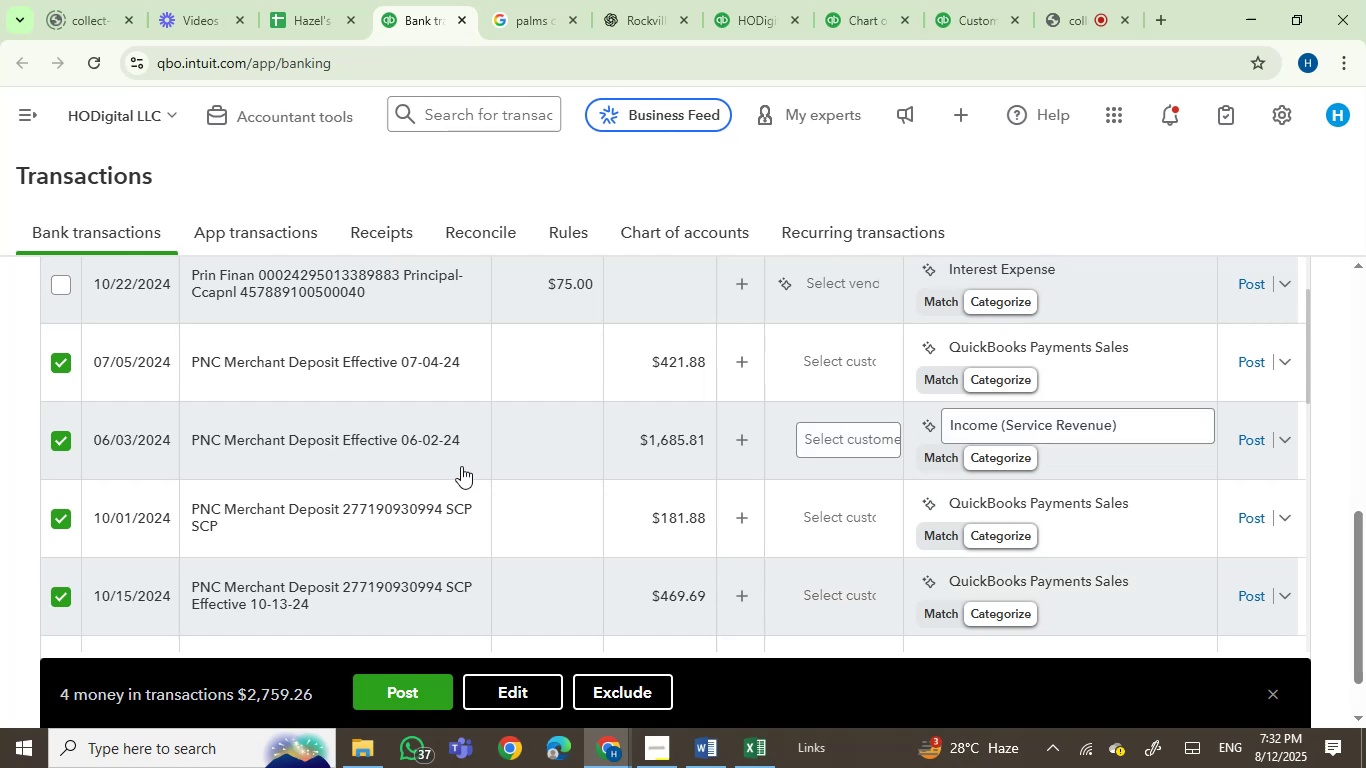 
scroll: coordinate [461, 466], scroll_direction: down, amount: 1.0
 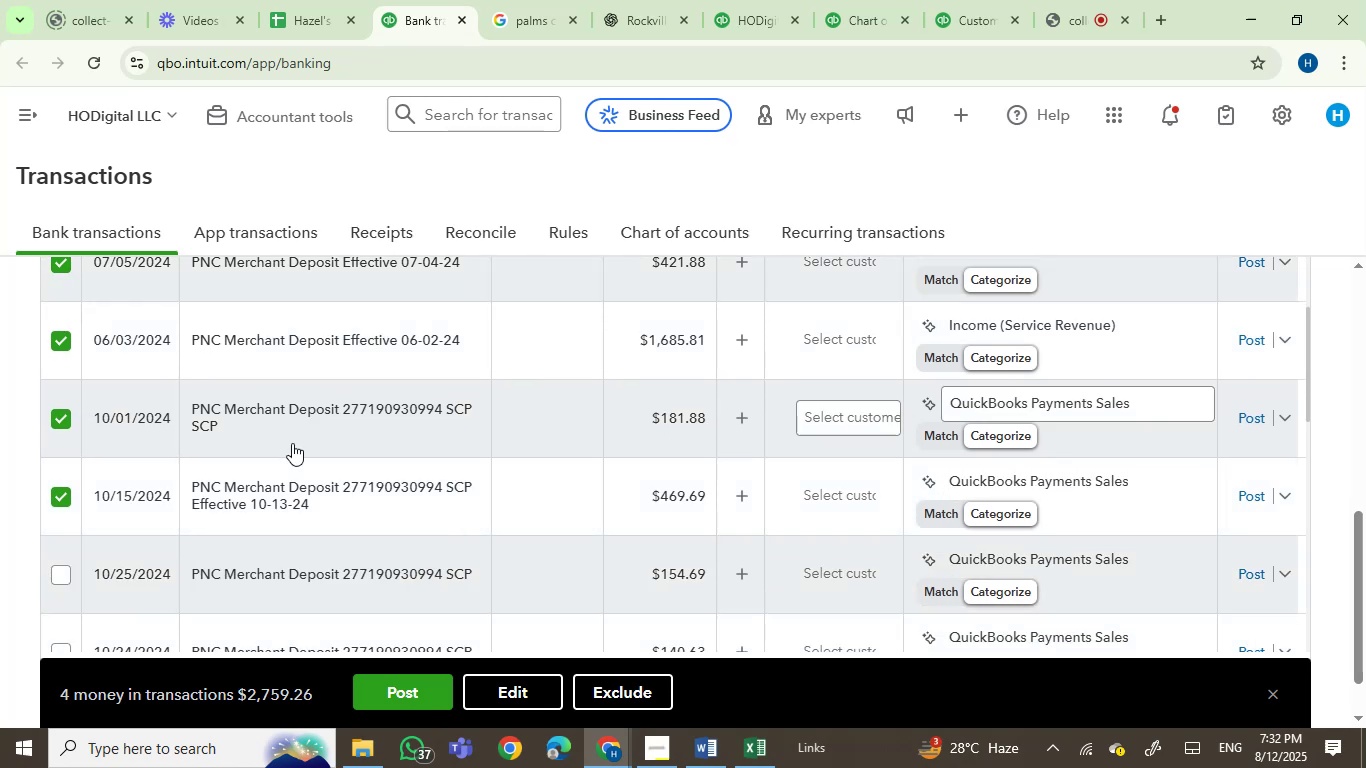 
wait(5.07)
 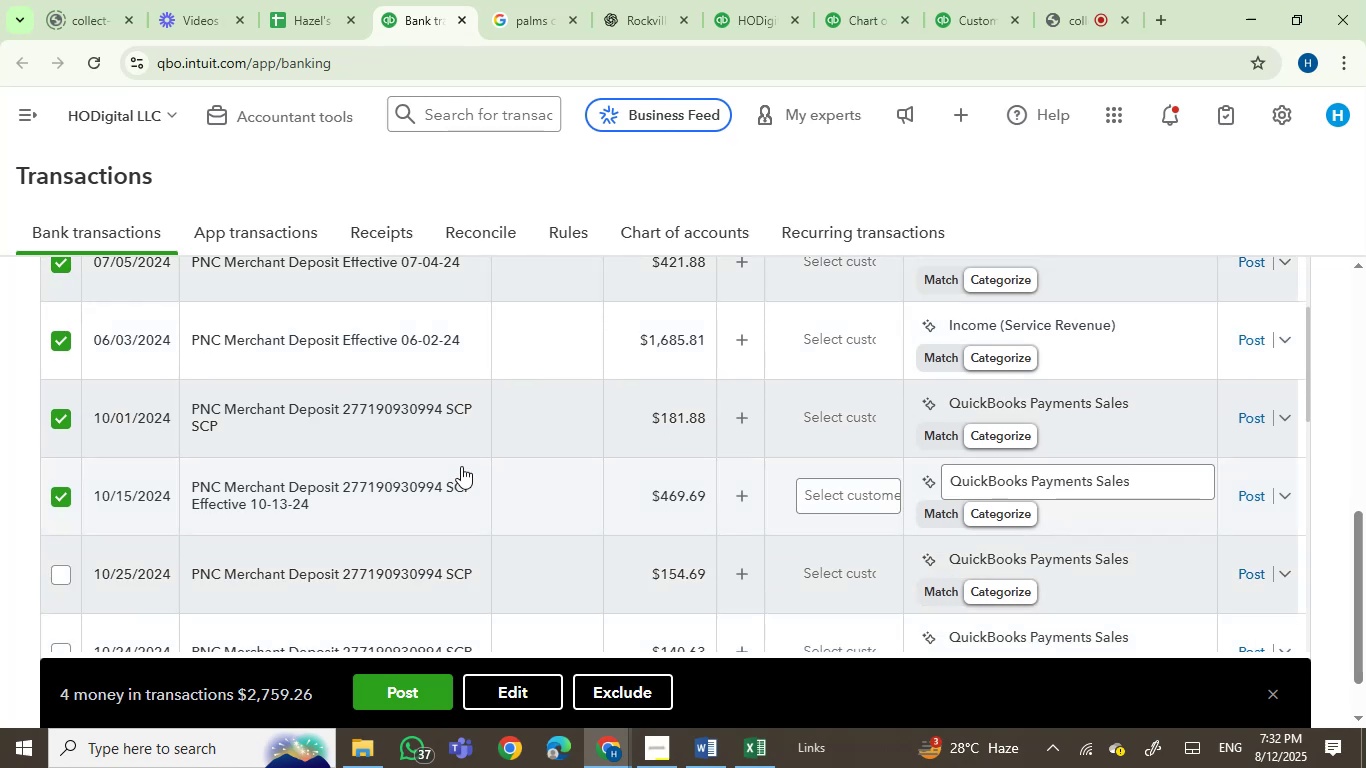 
left_click([57, 573])
 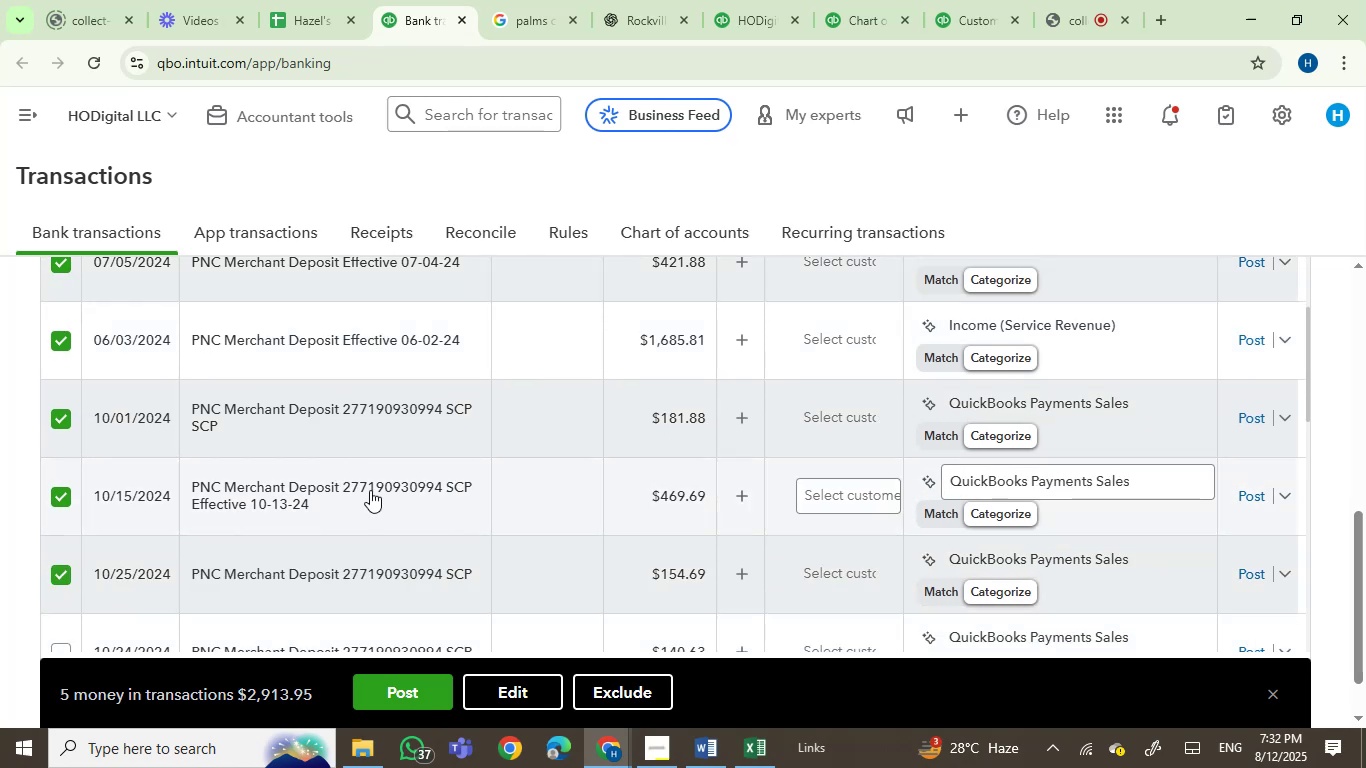 
scroll: coordinate [467, 515], scroll_direction: down, amount: 2.0
 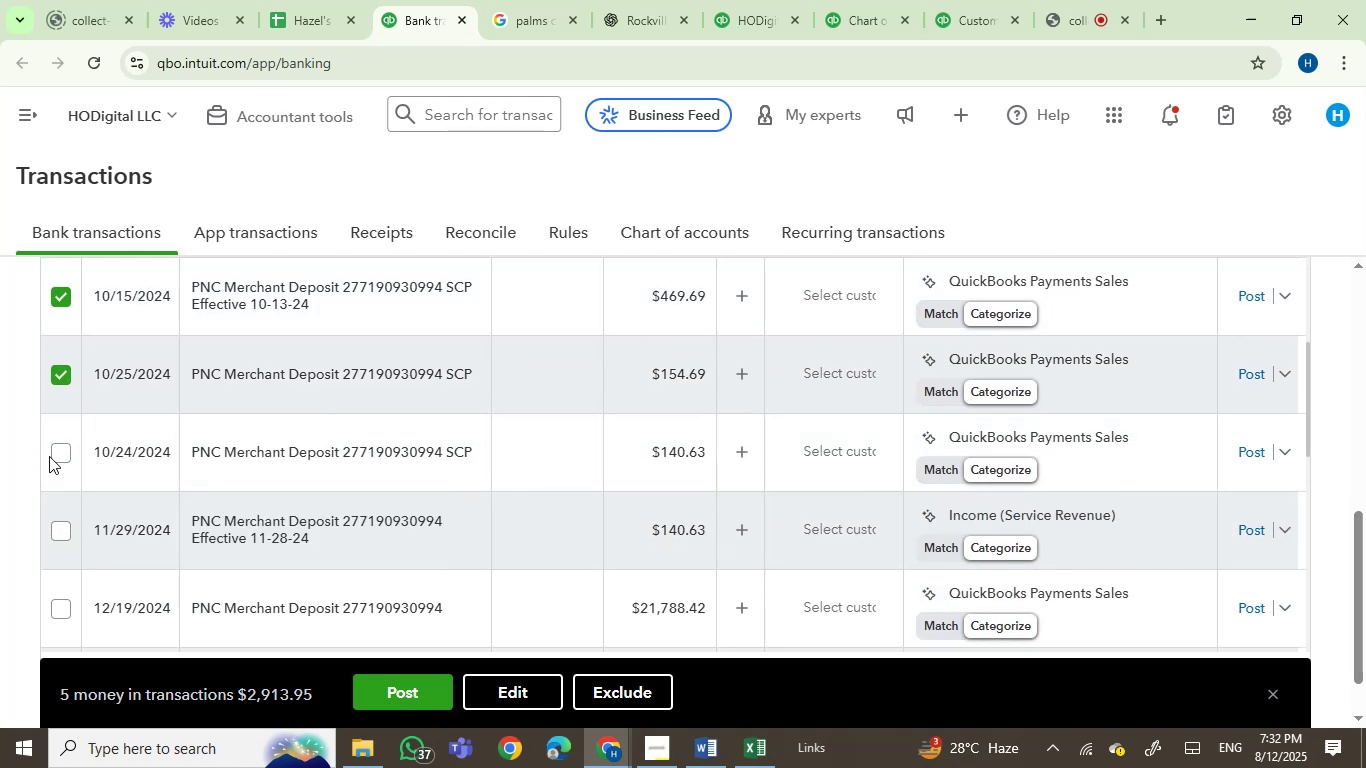 
left_click([60, 451])
 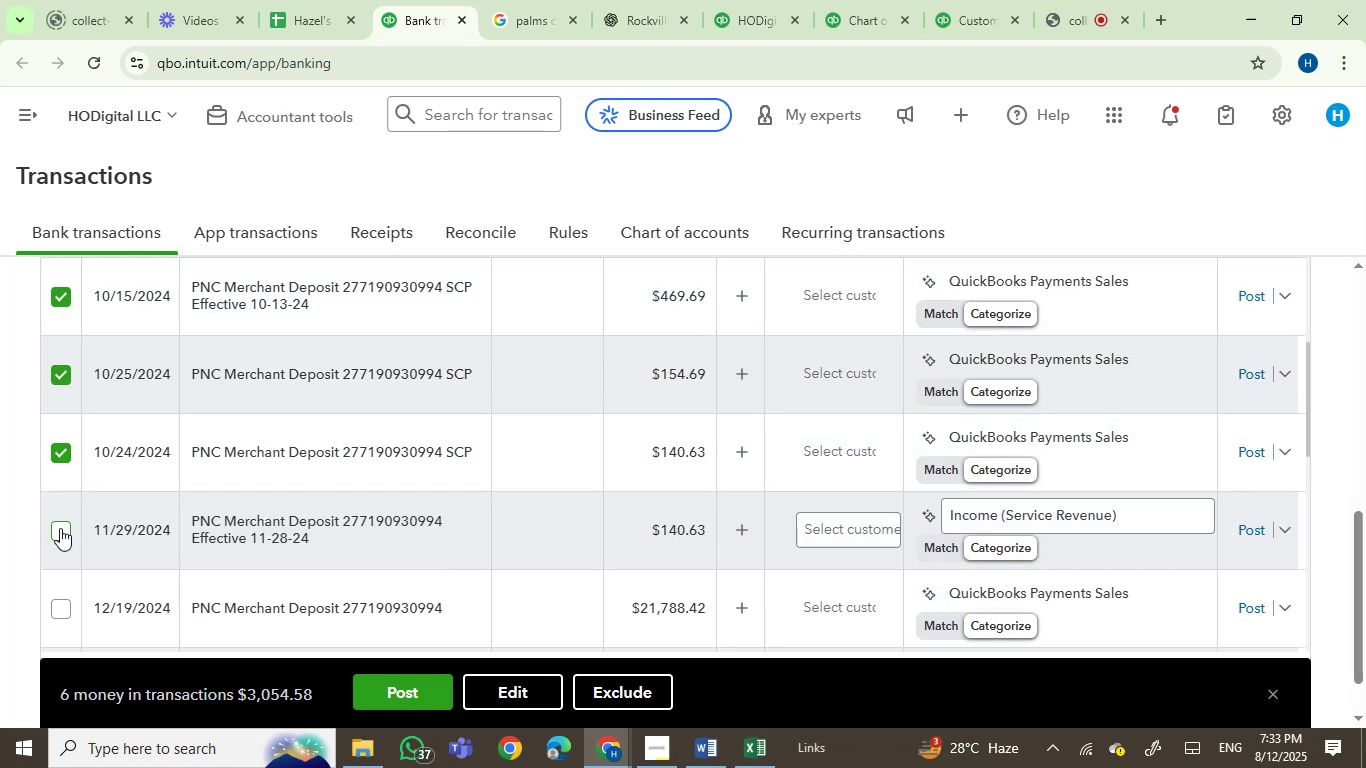 
left_click([60, 530])
 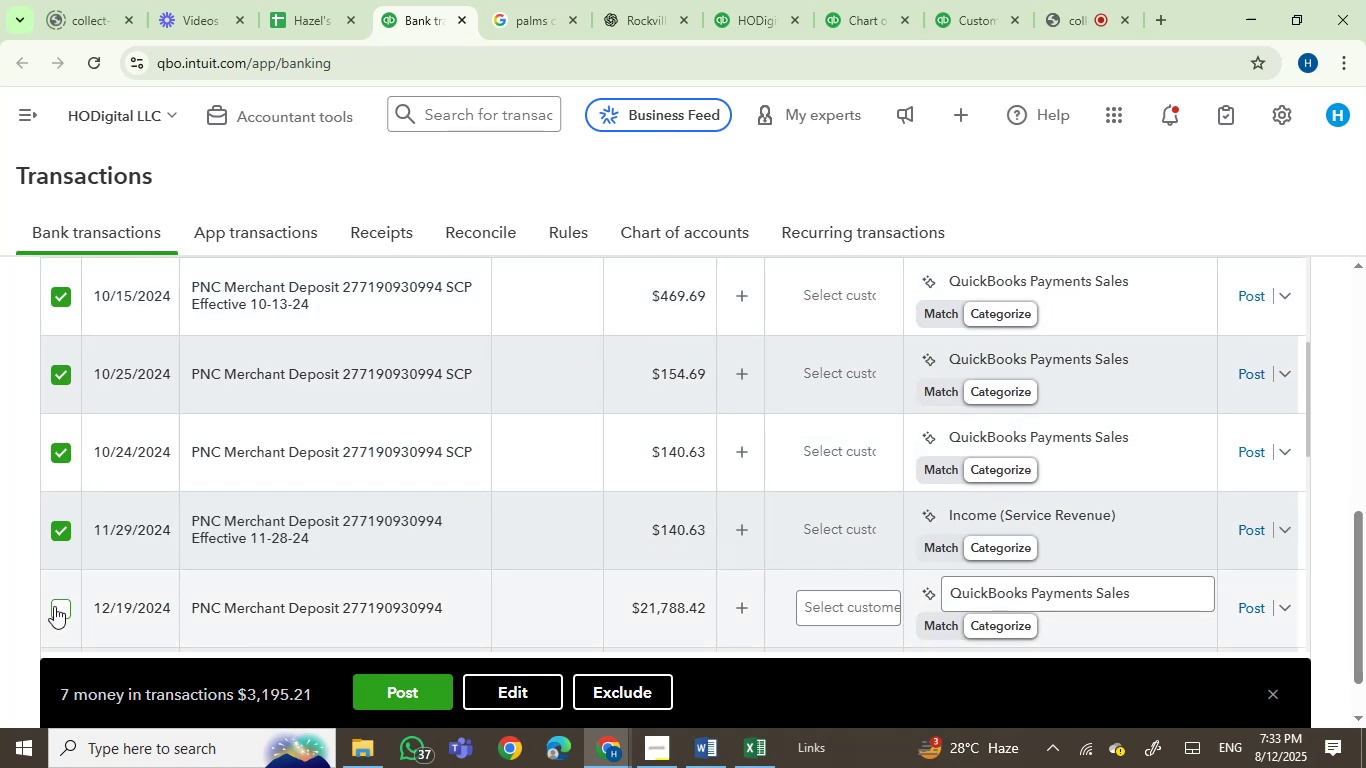 
left_click([54, 606])
 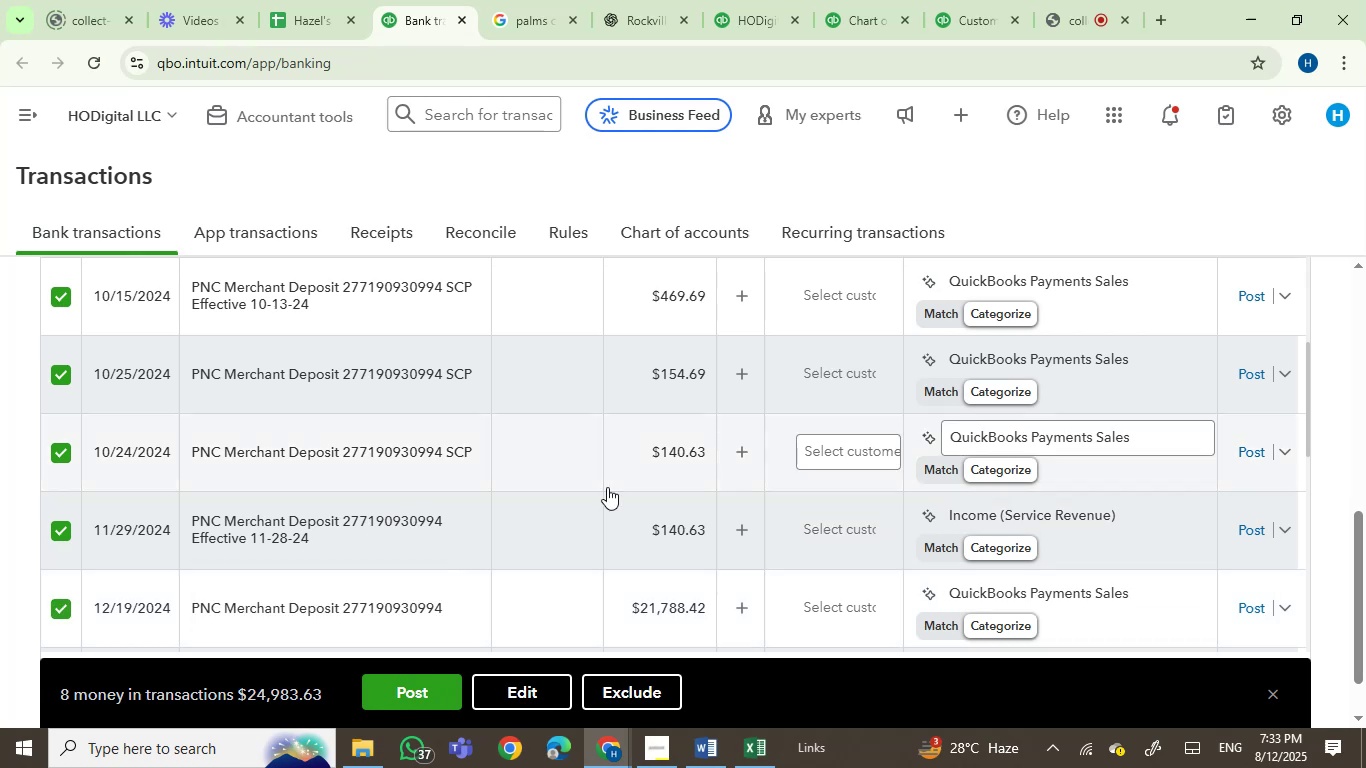 
scroll: coordinate [827, 523], scroll_direction: down, amount: 4.0
 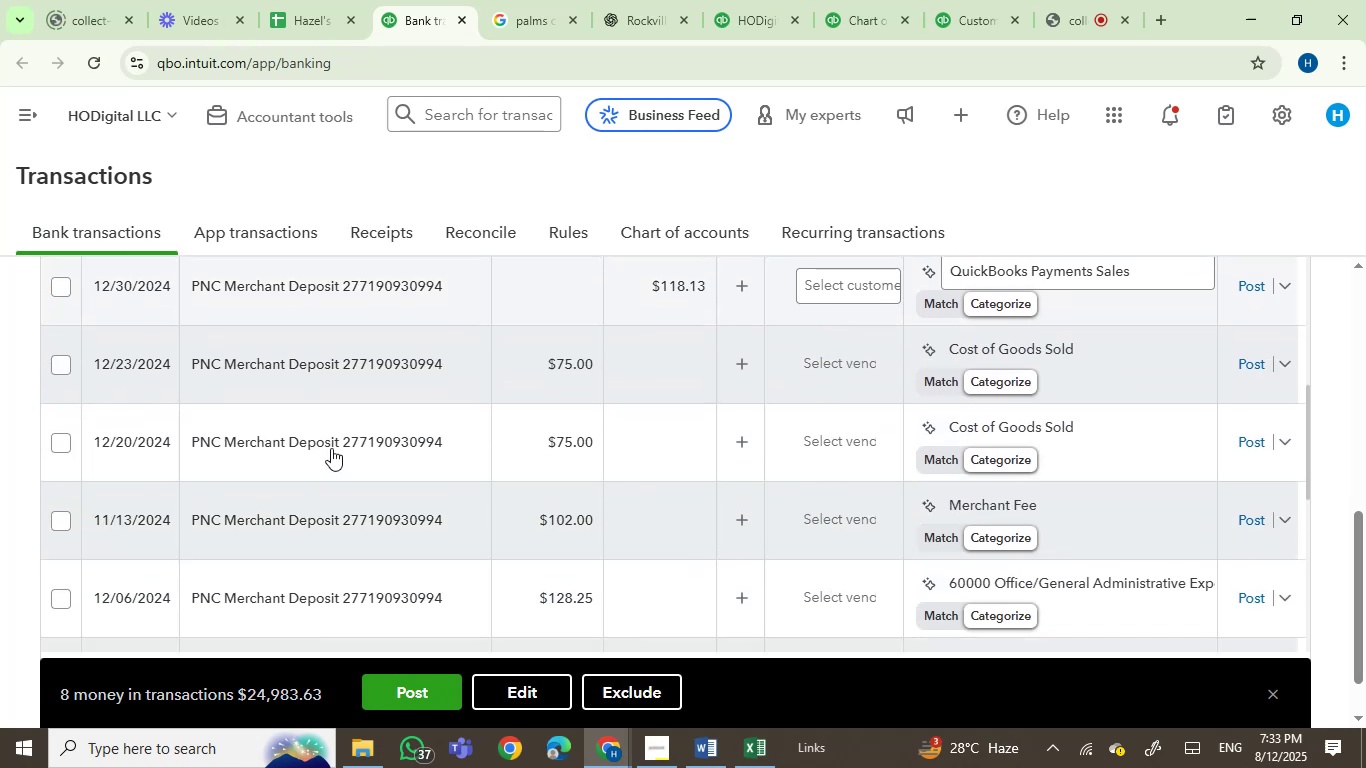 
scroll: coordinate [322, 443], scroll_direction: up, amount: 1.0
 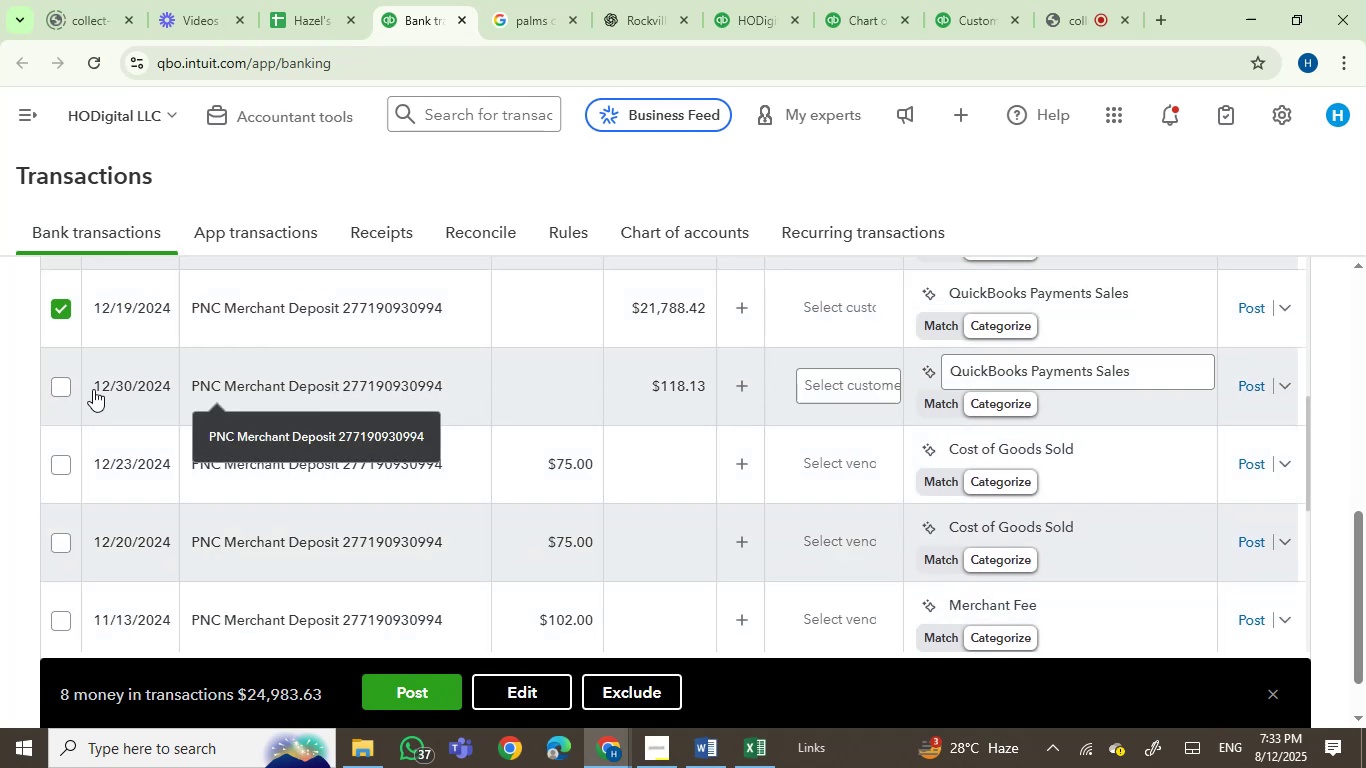 
left_click([58, 385])
 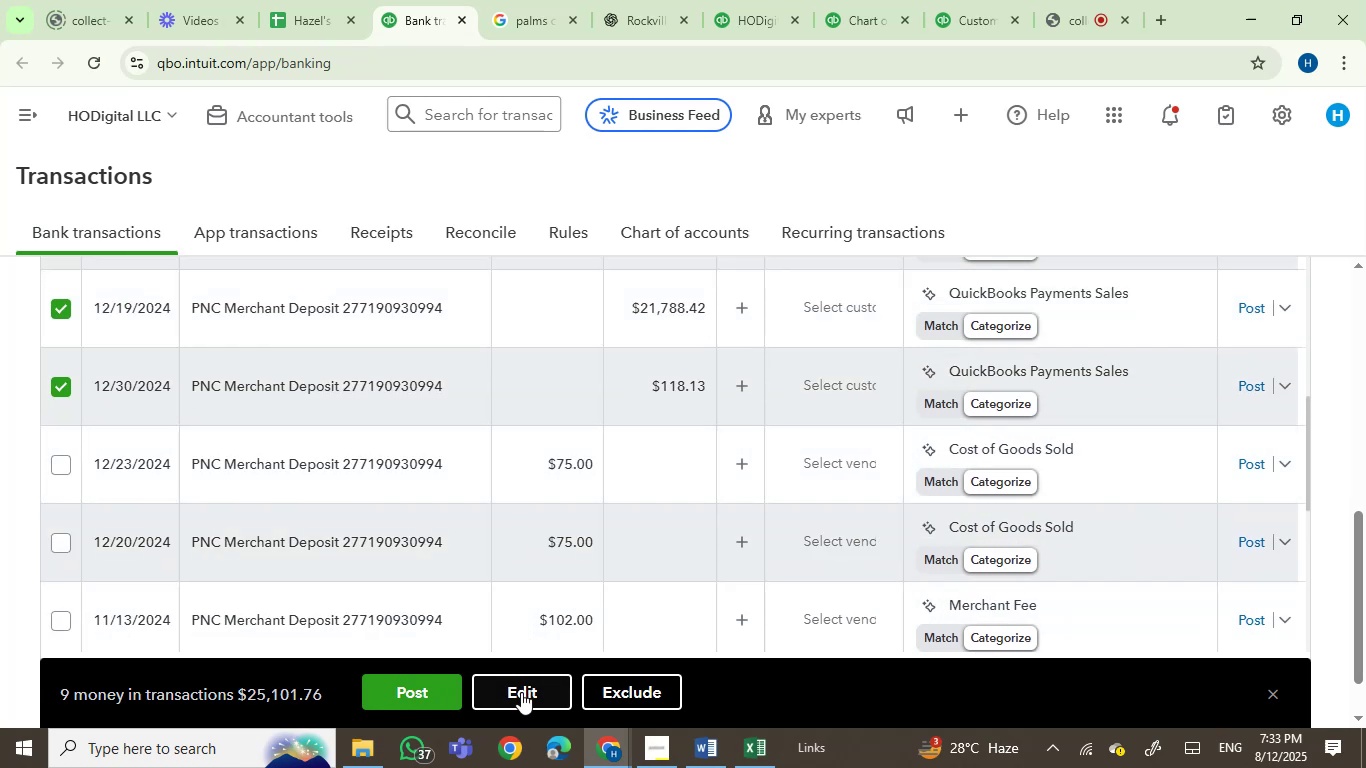 
left_click([518, 699])
 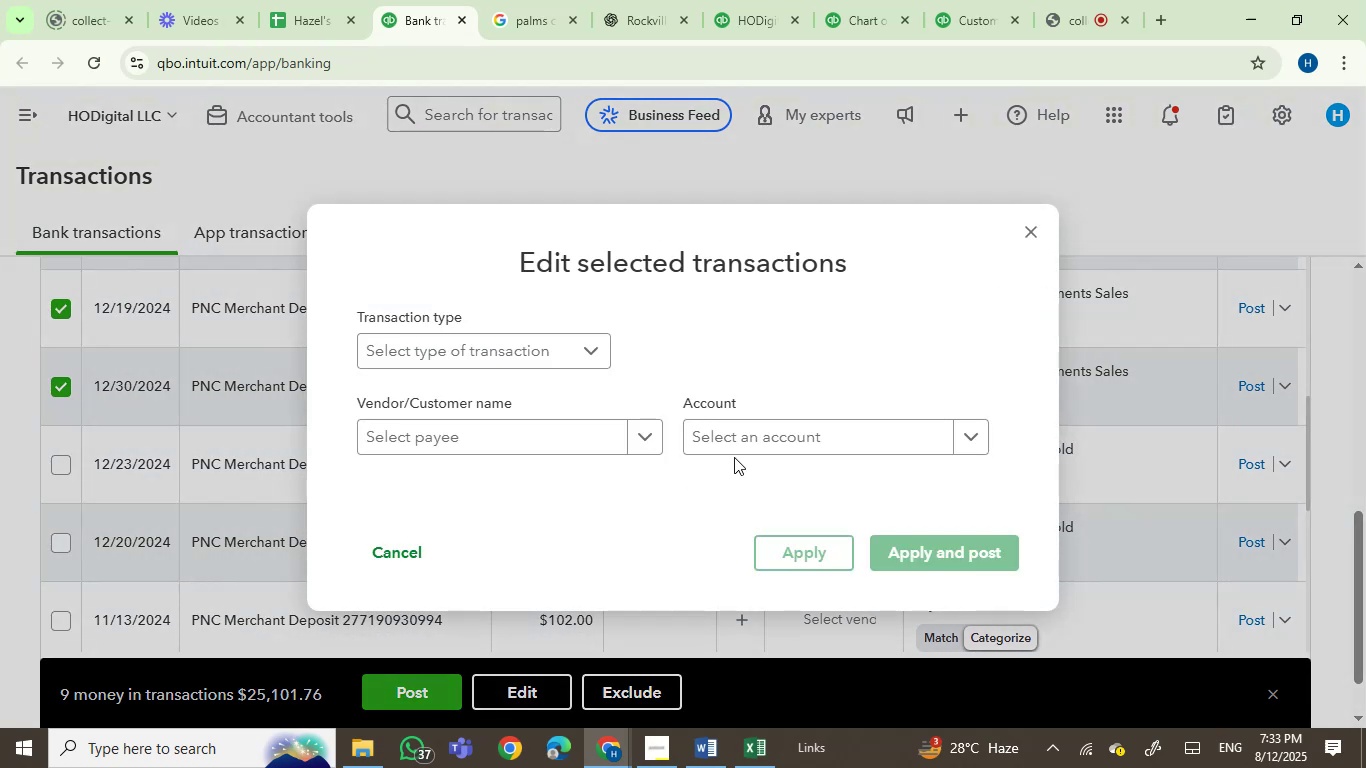 
left_click([741, 441])
 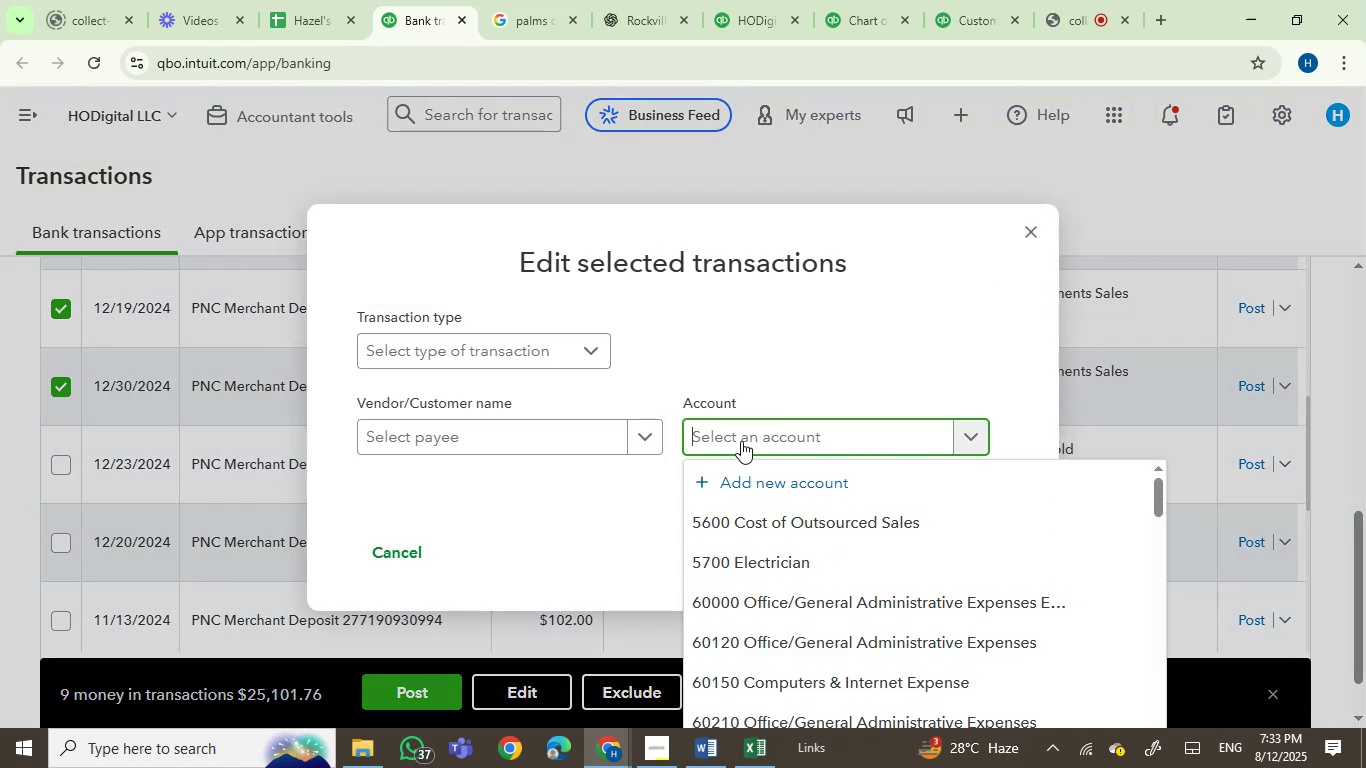 
type(sal)
 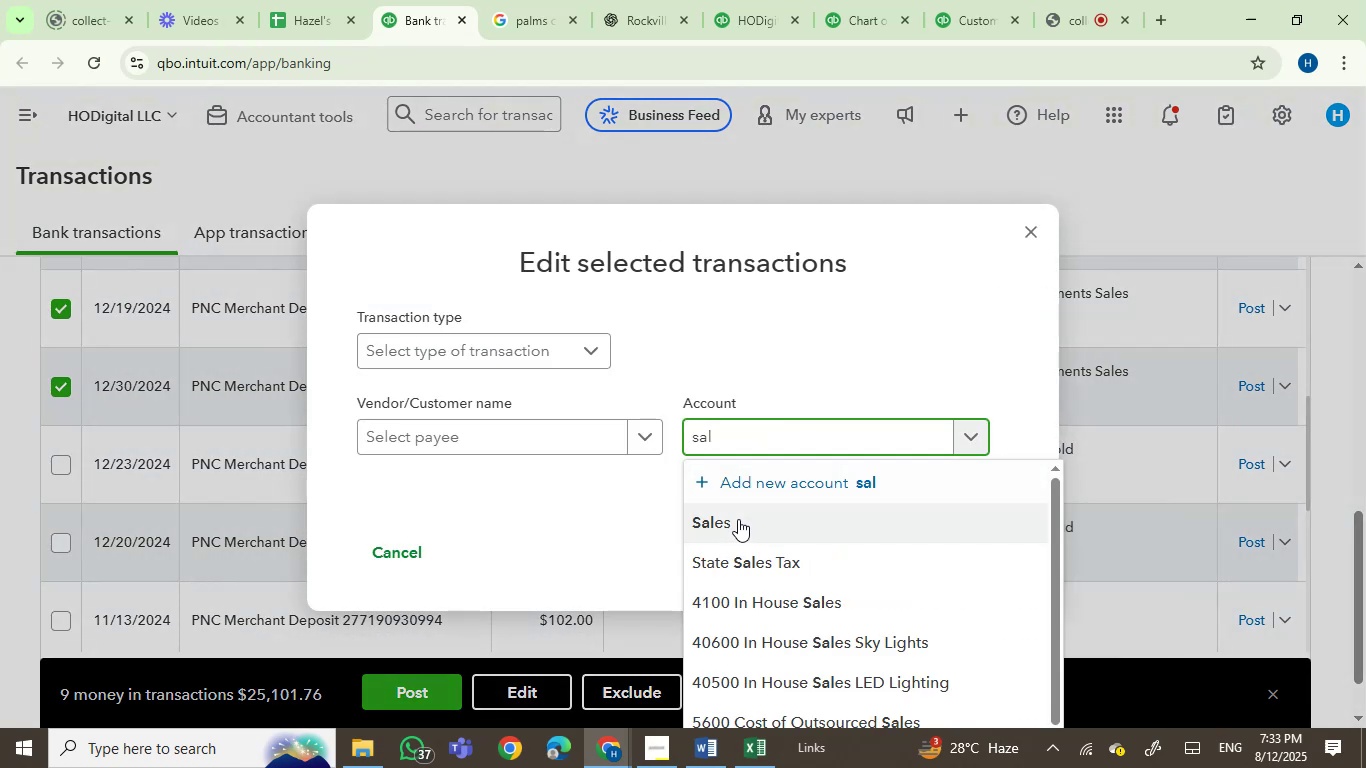 
left_click([738, 523])
 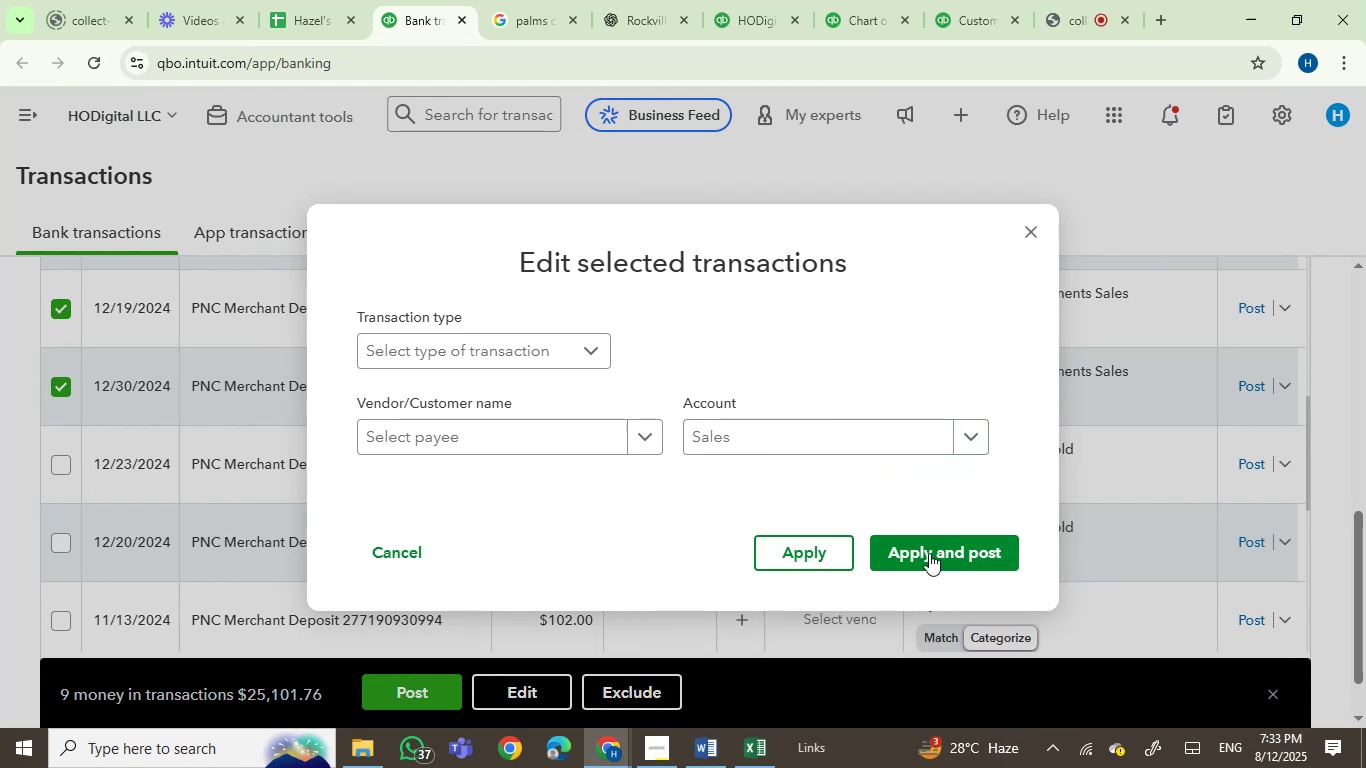 
left_click([933, 559])
 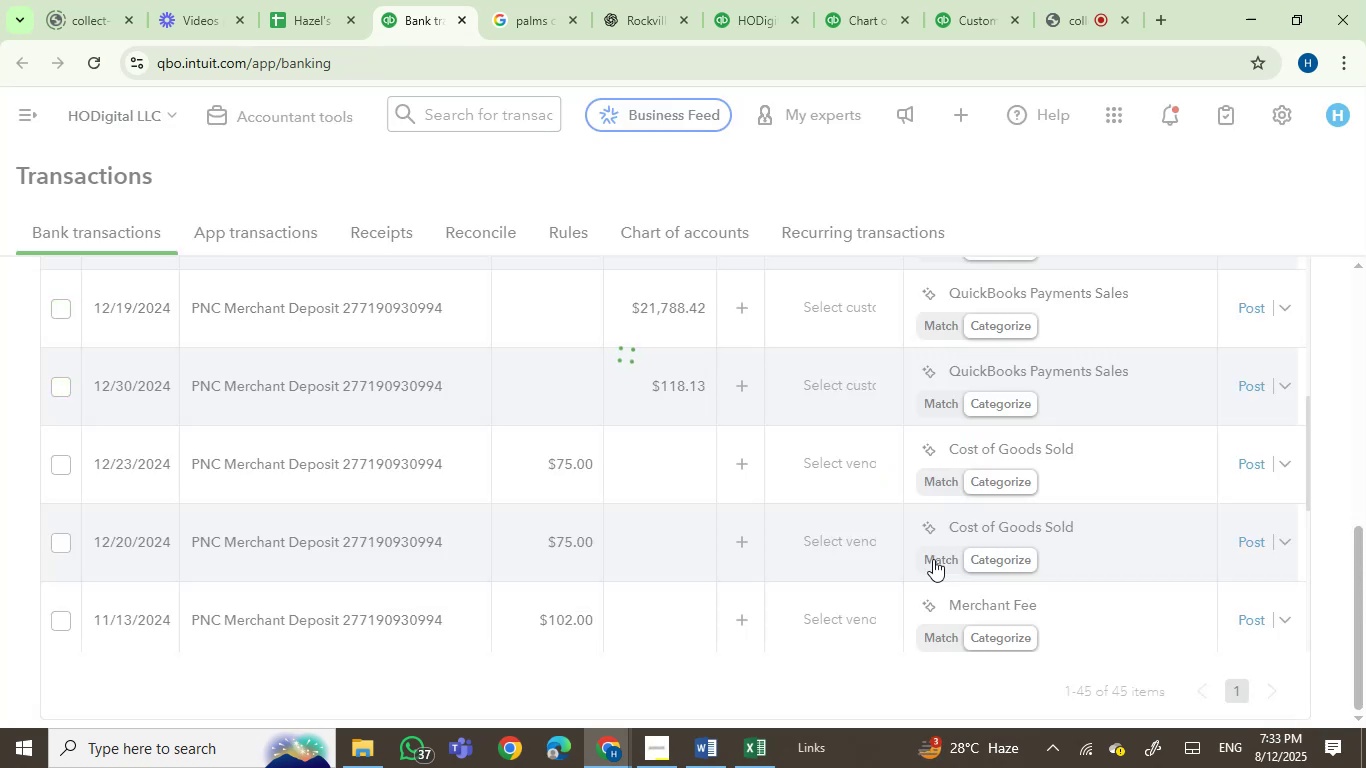 
wait(5.53)
 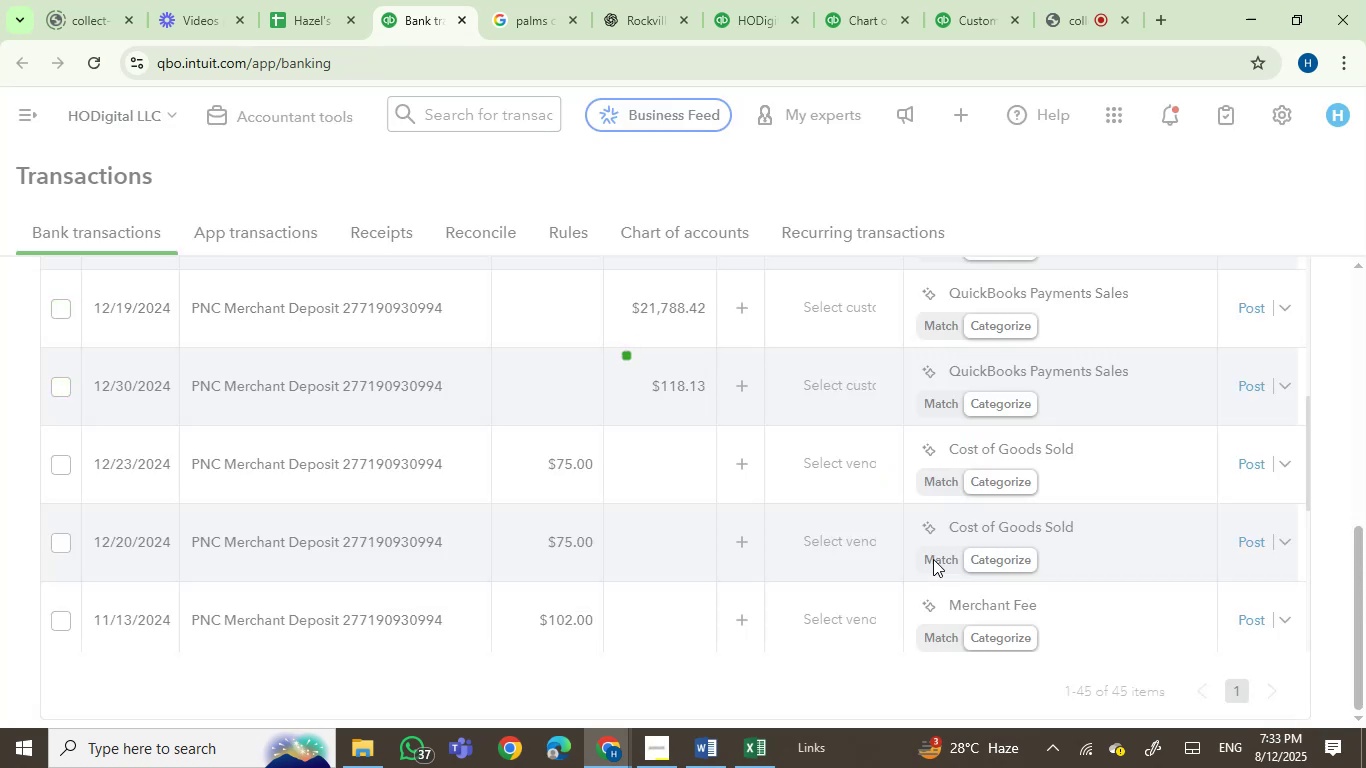 
mouse_move([115, 481])
 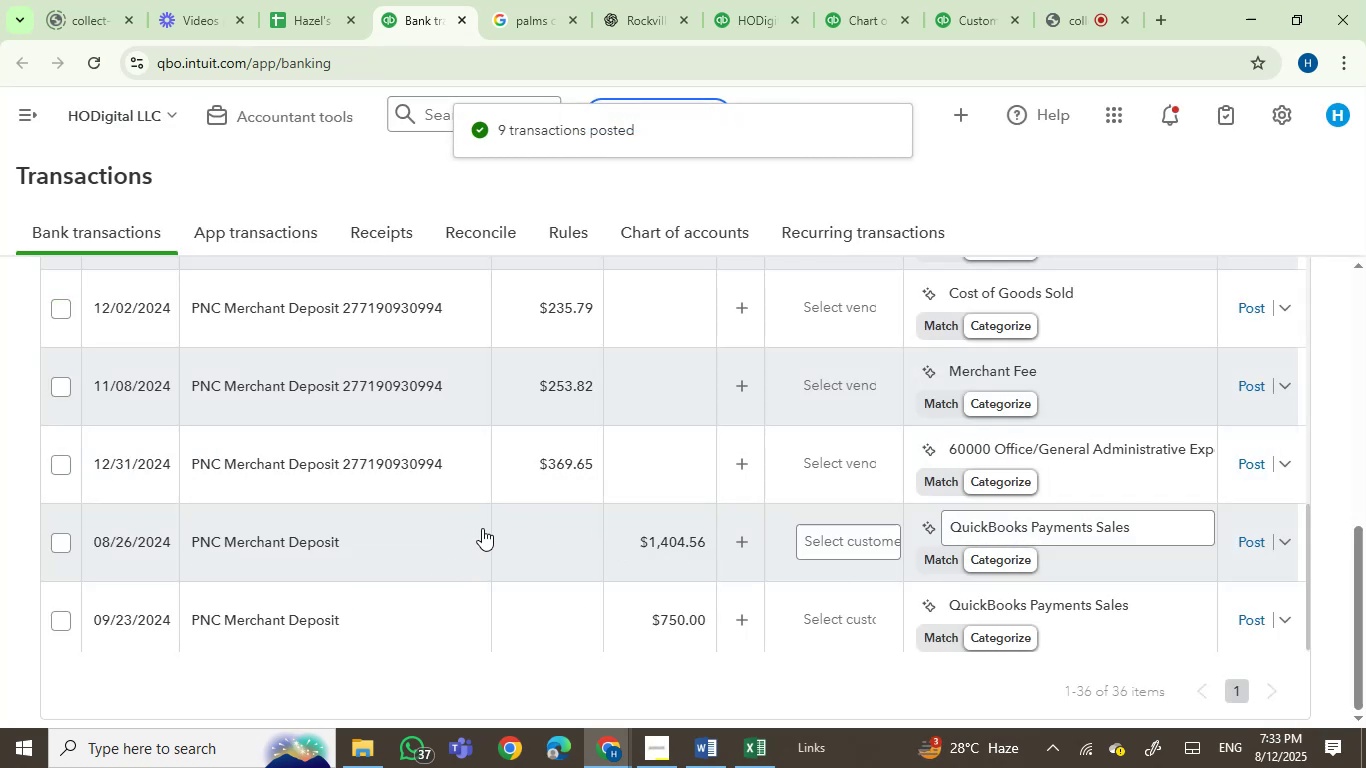 
scroll: coordinate [449, 437], scroll_direction: down, amount: 1.0
 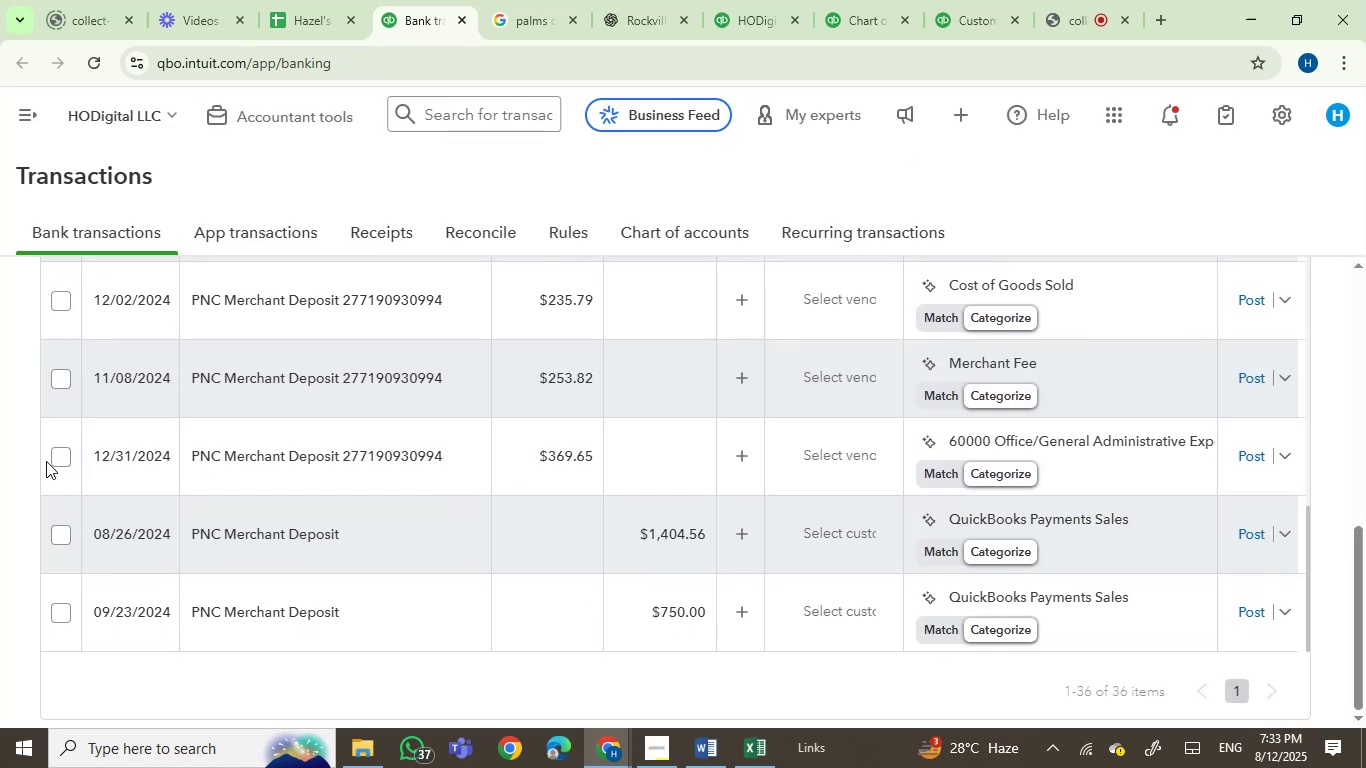 
left_click([51, 456])
 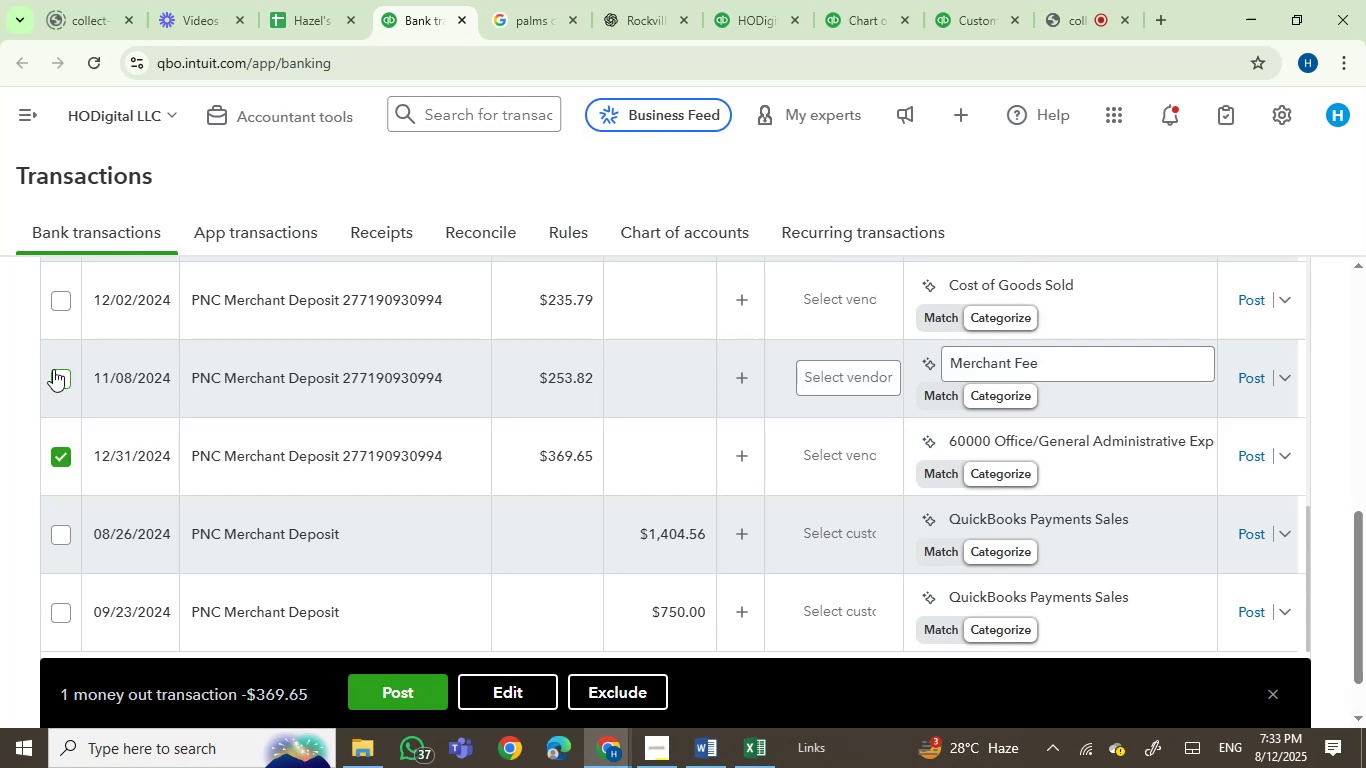 
left_click([54, 367])
 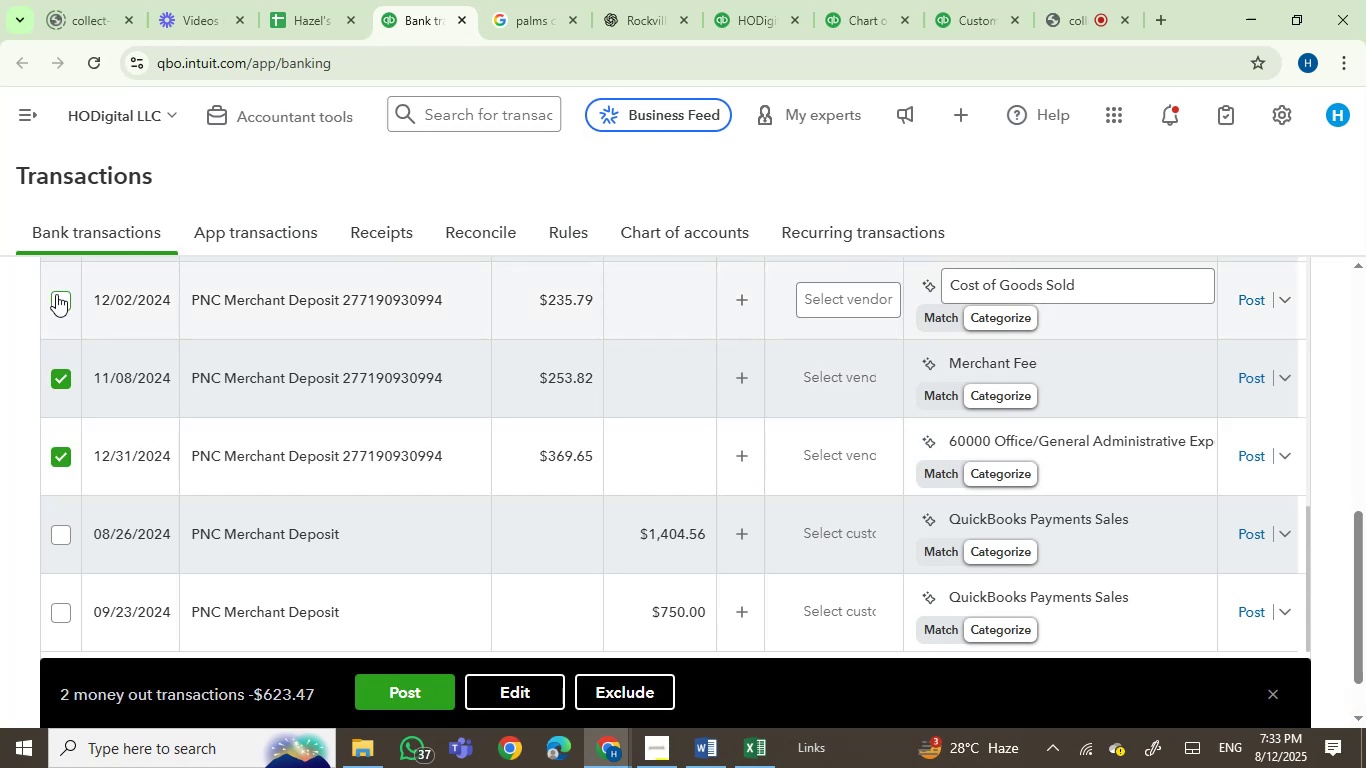 
left_click([56, 294])
 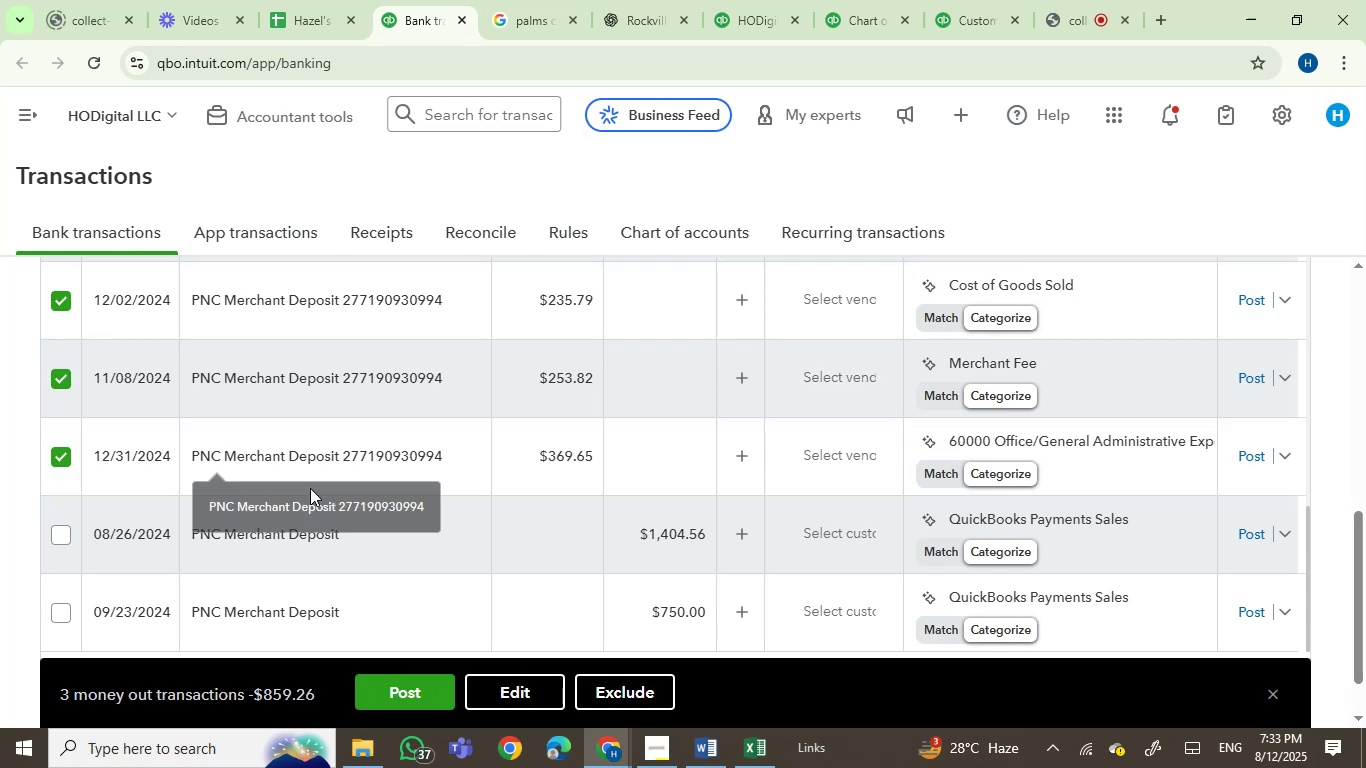 
scroll: coordinate [551, 466], scroll_direction: up, amount: 4.0
 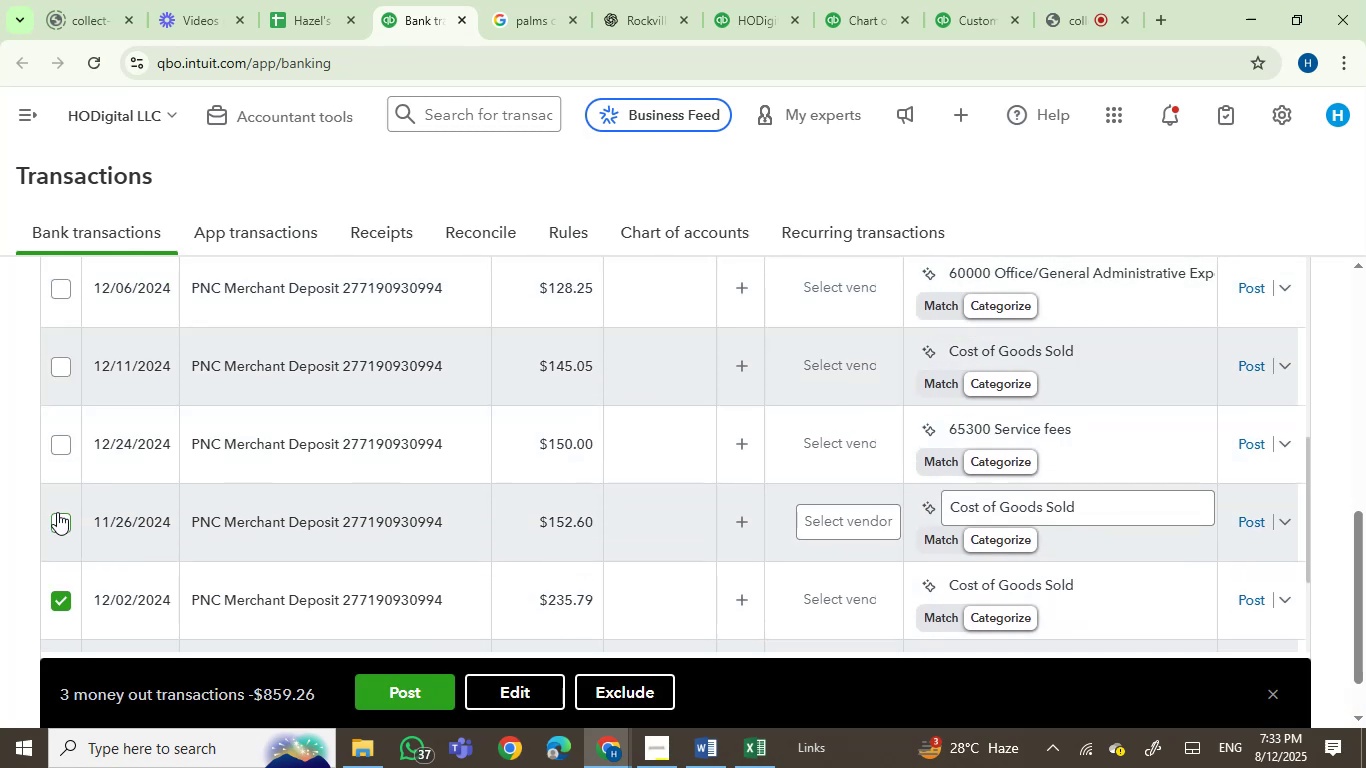 
left_click([56, 515])
 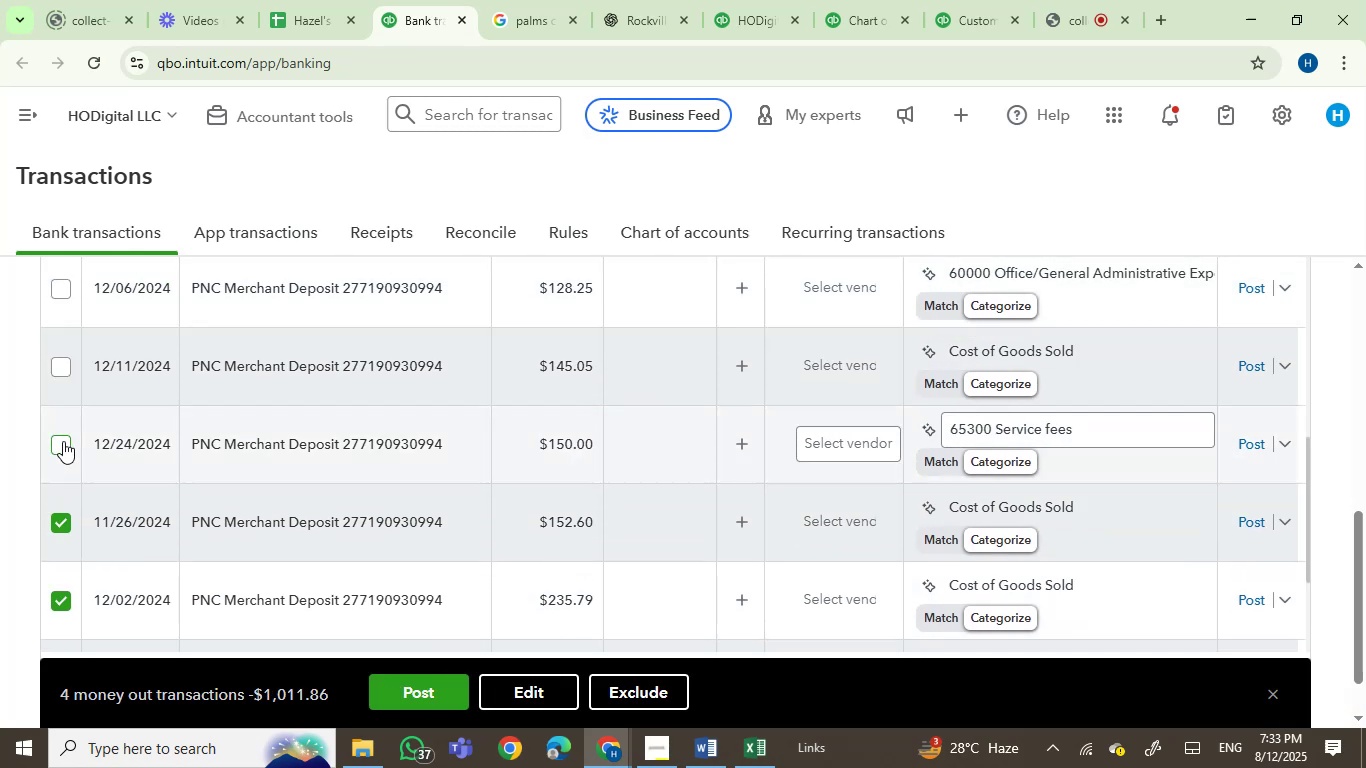 
left_click([64, 440])
 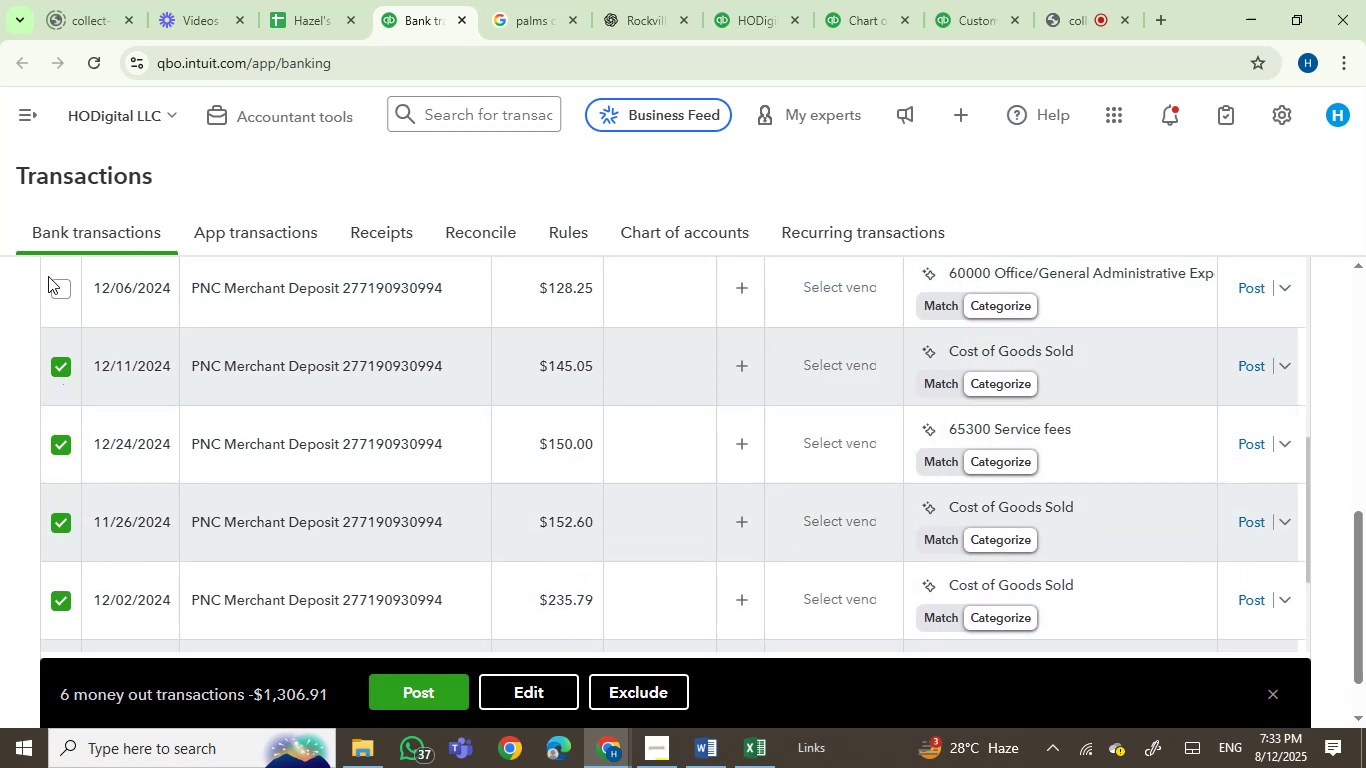 
left_click([53, 286])
 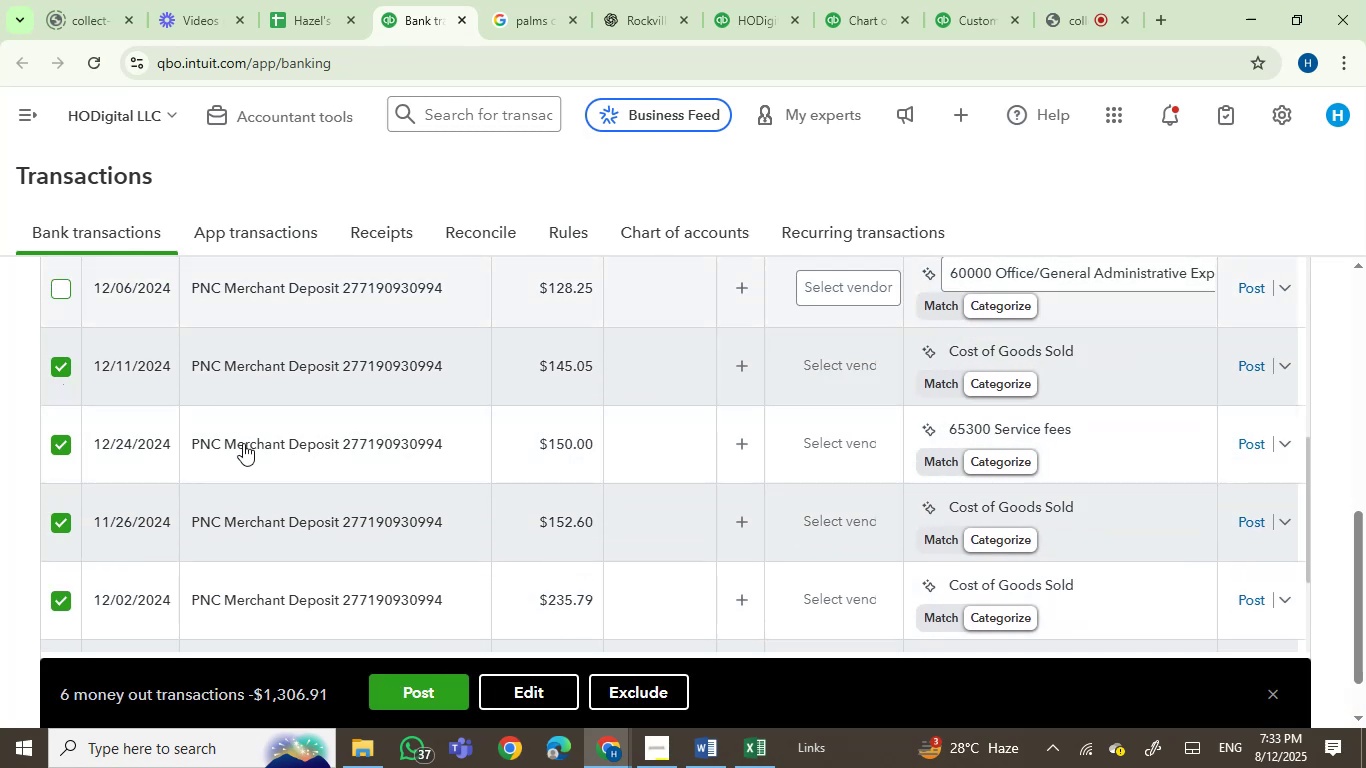 
scroll: coordinate [455, 455], scroll_direction: up, amount: 3.0
 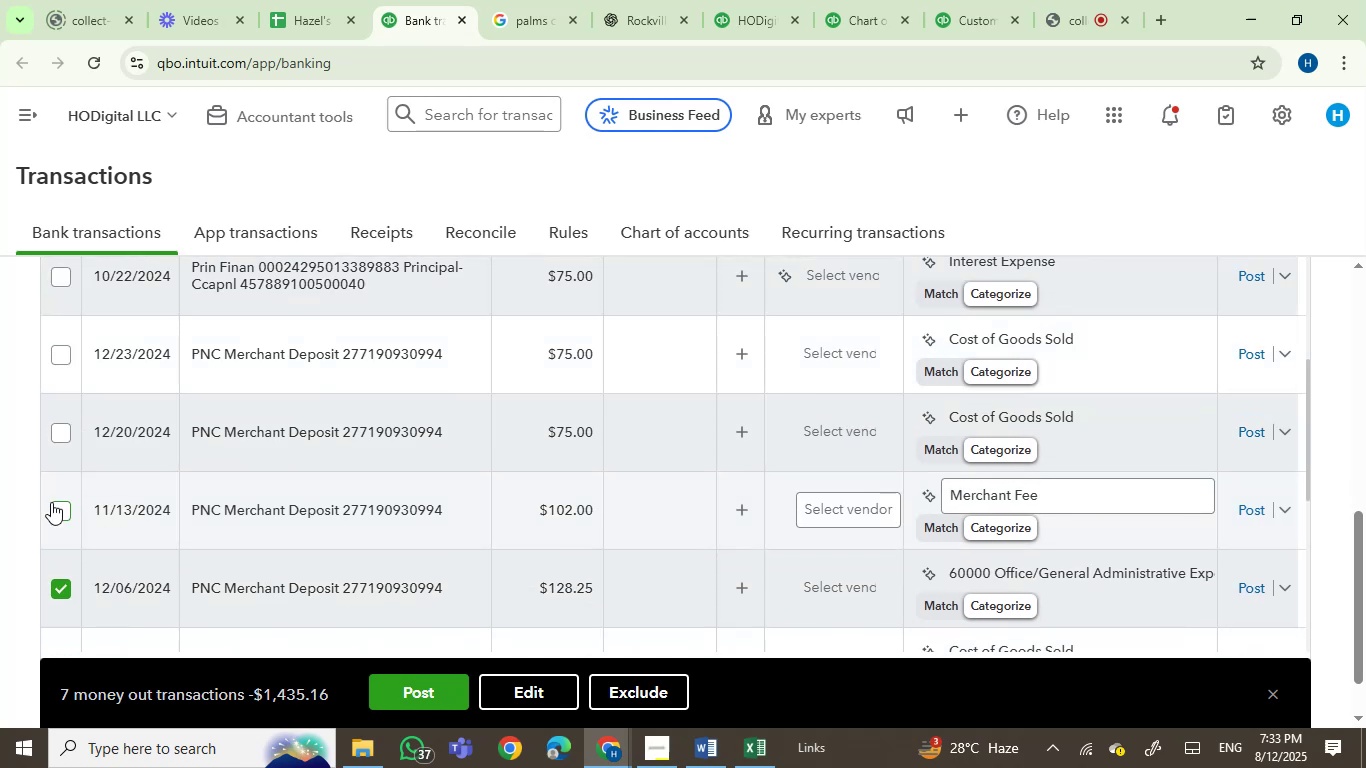 
left_click([54, 502])
 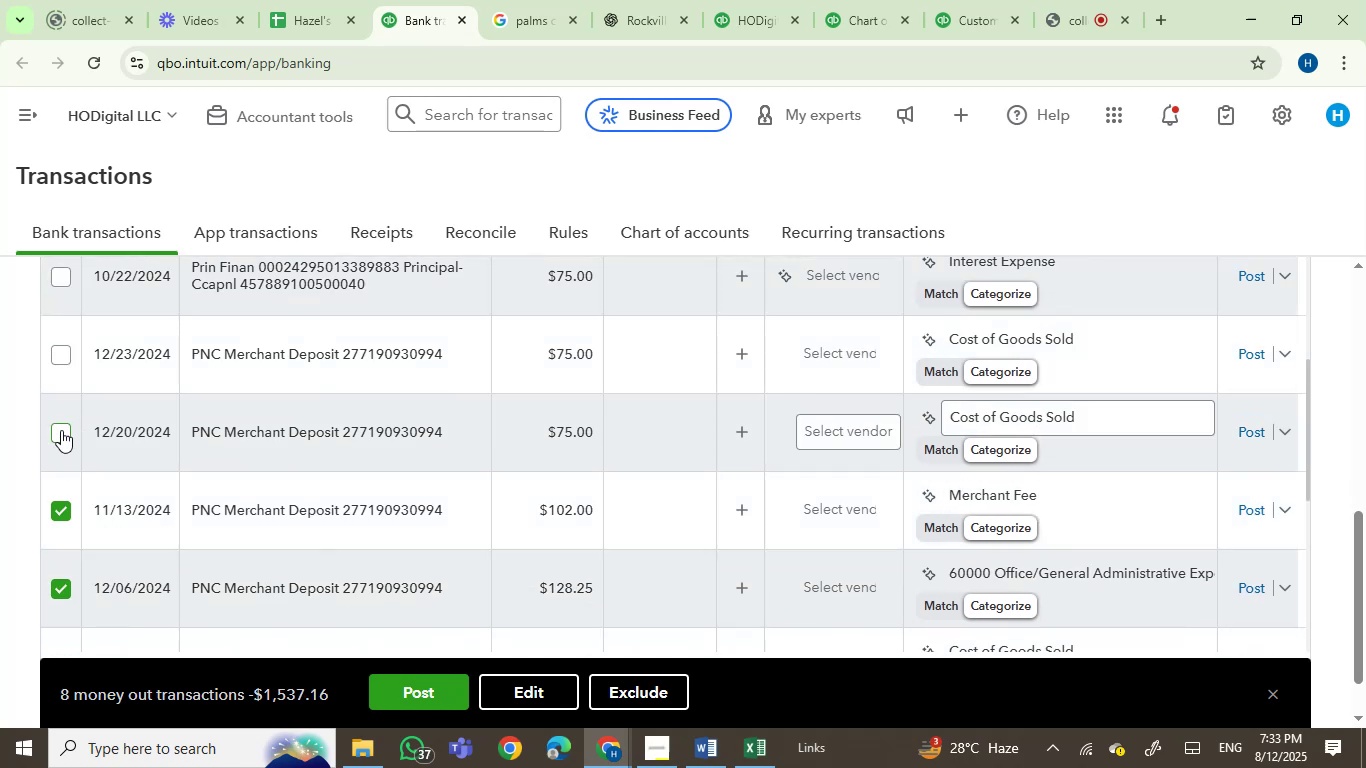 
left_click([59, 427])
 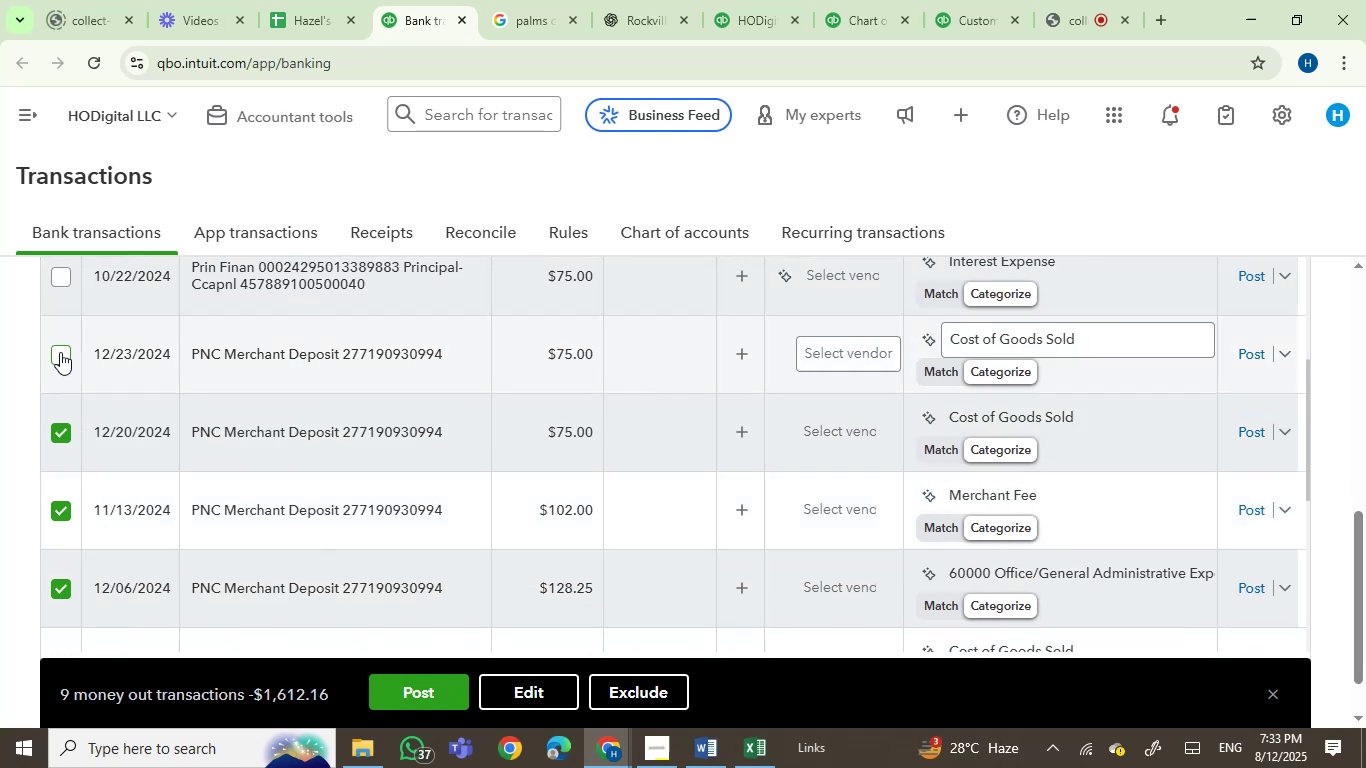 
left_click([61, 351])
 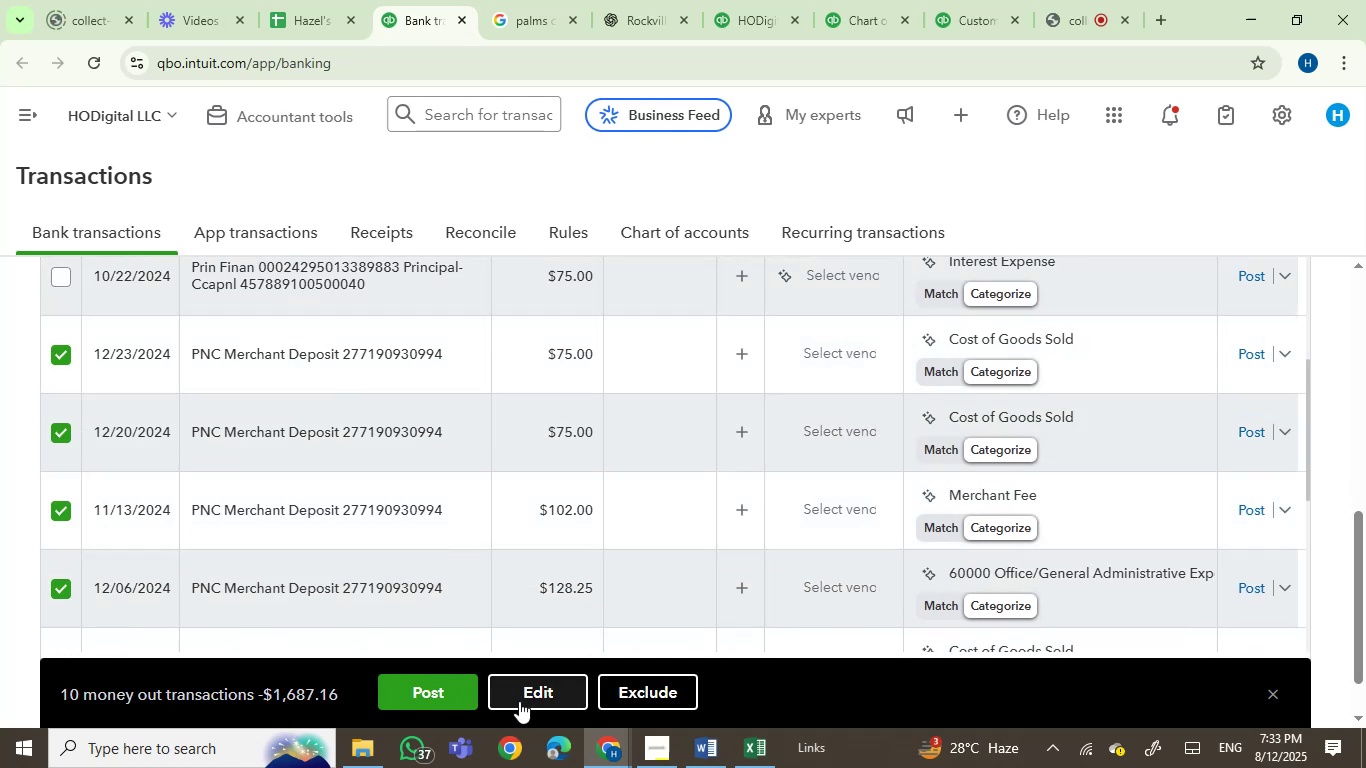 
left_click([521, 701])
 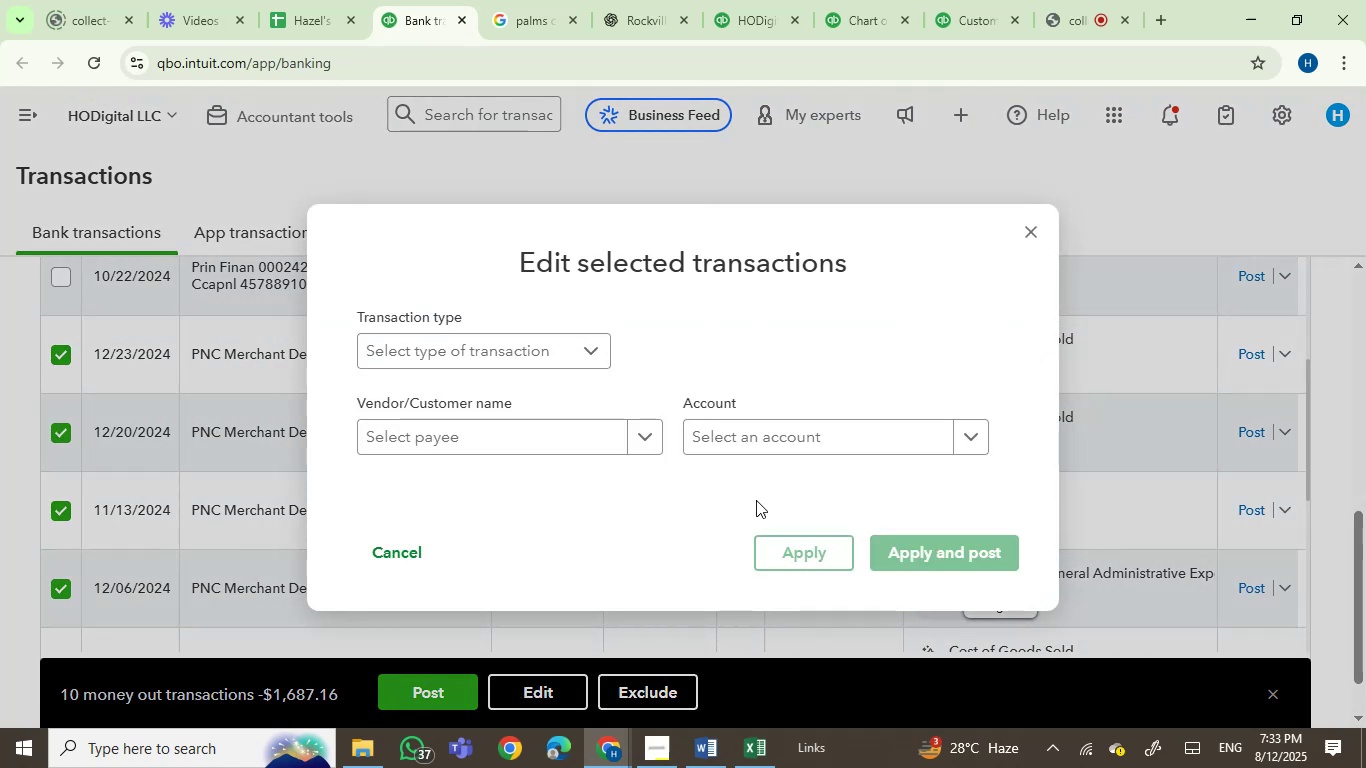 
left_click([748, 442])
 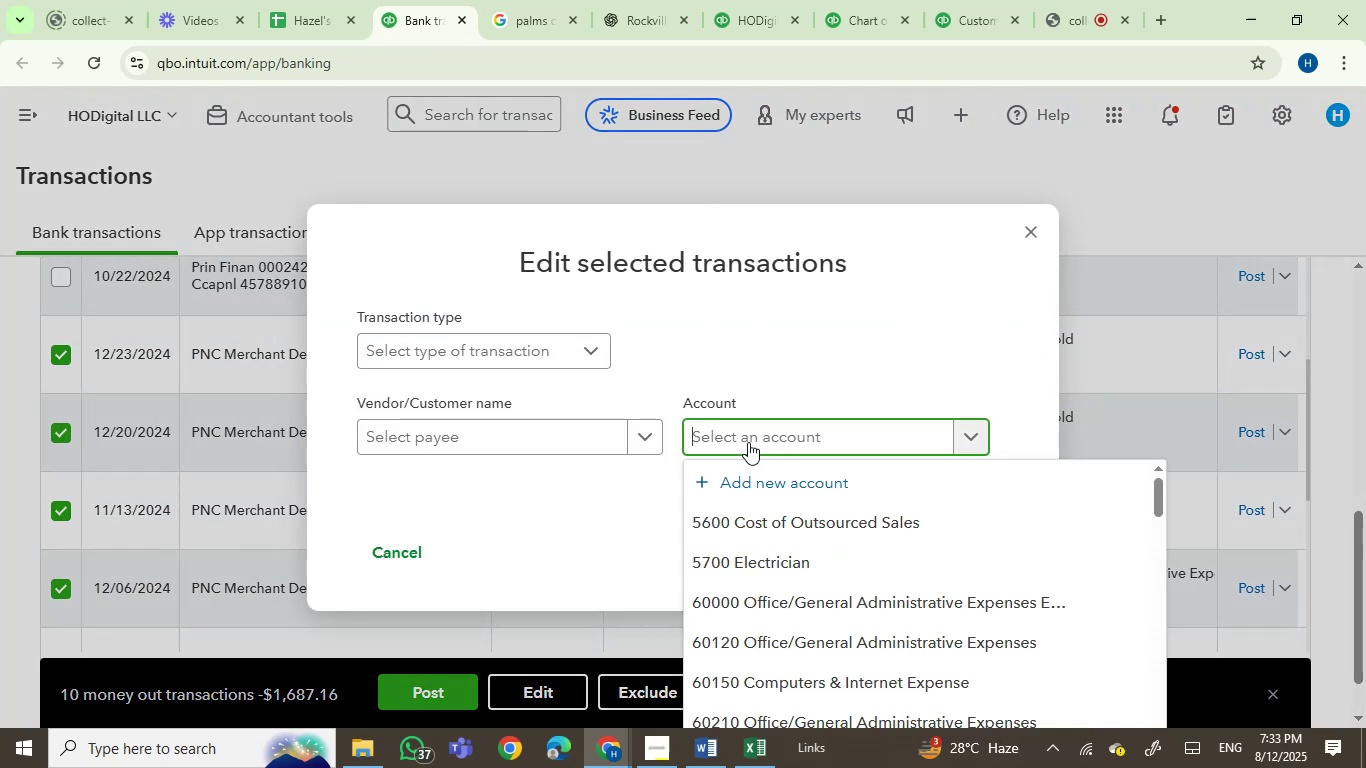 
type(merc)
 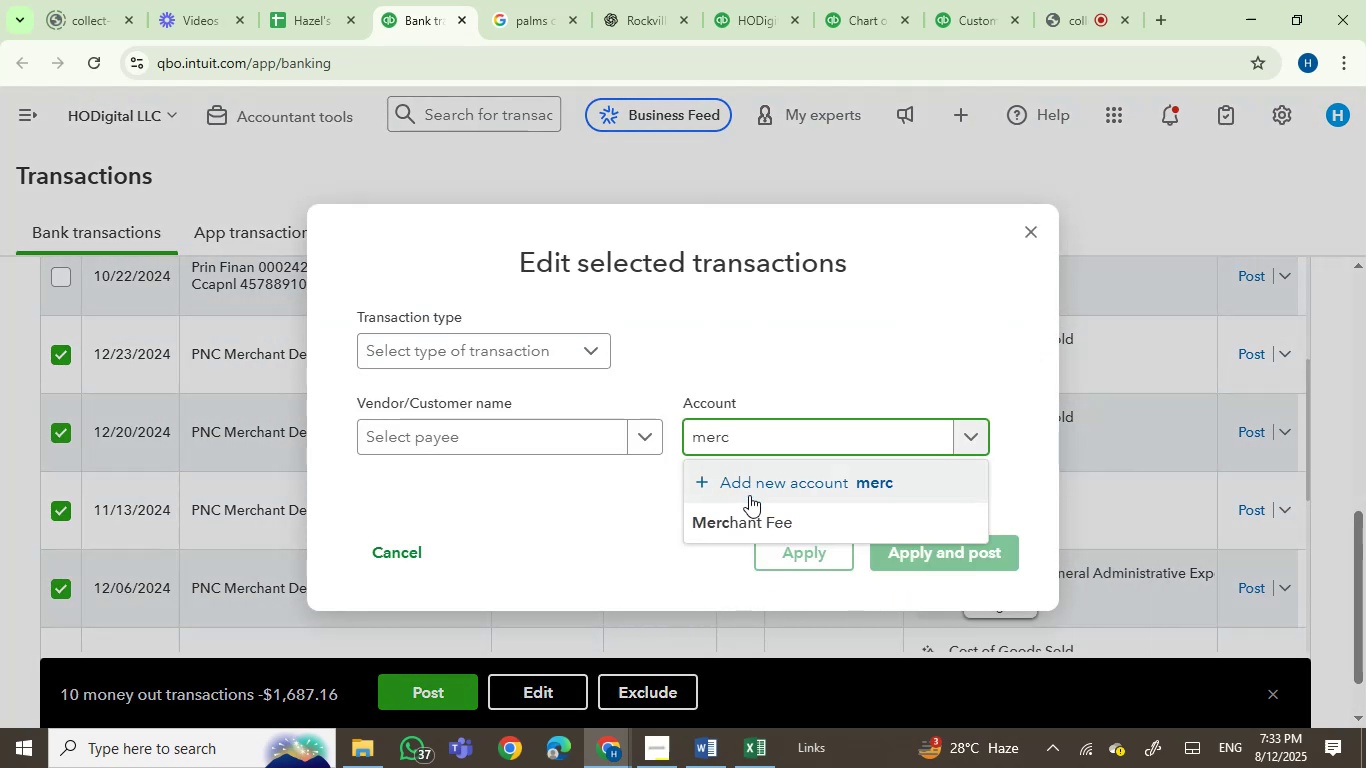 
left_click([754, 526])
 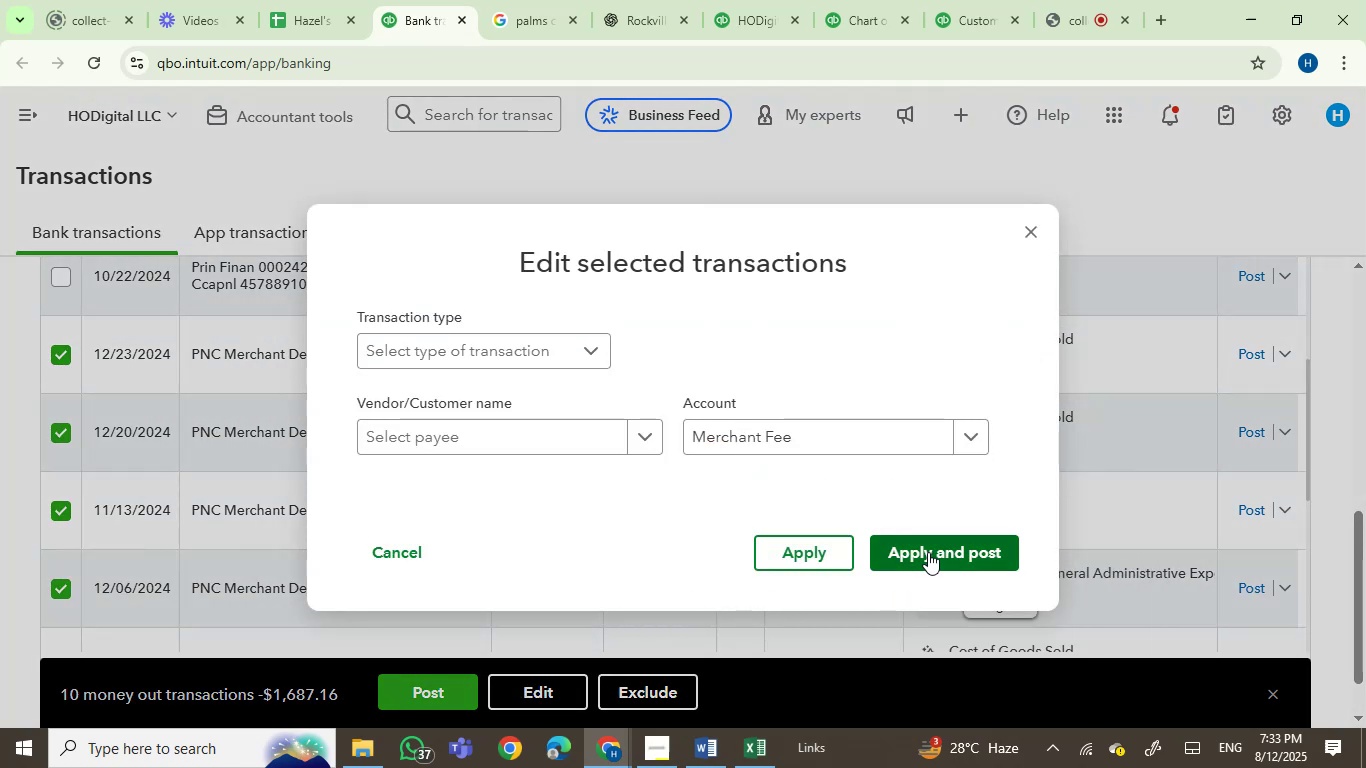 
left_click([929, 552])
 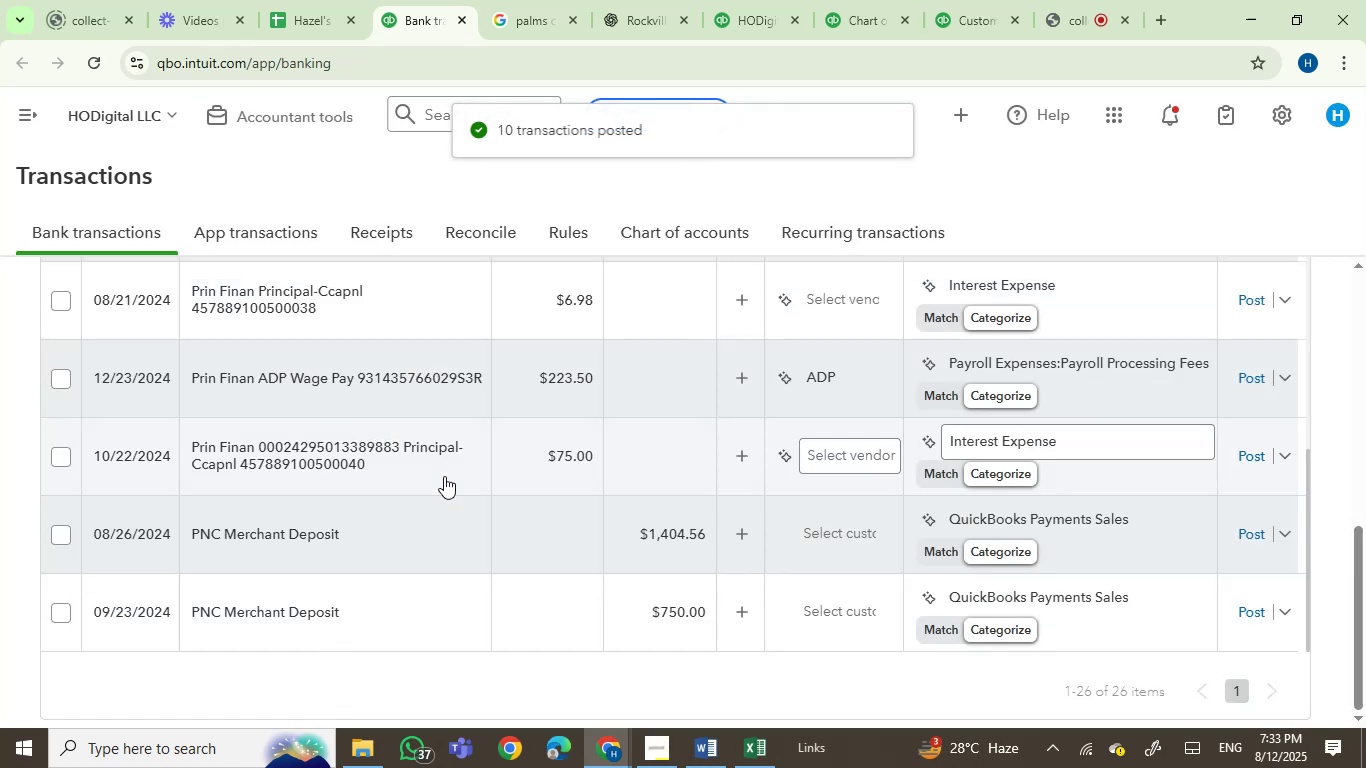 
wait(5.06)
 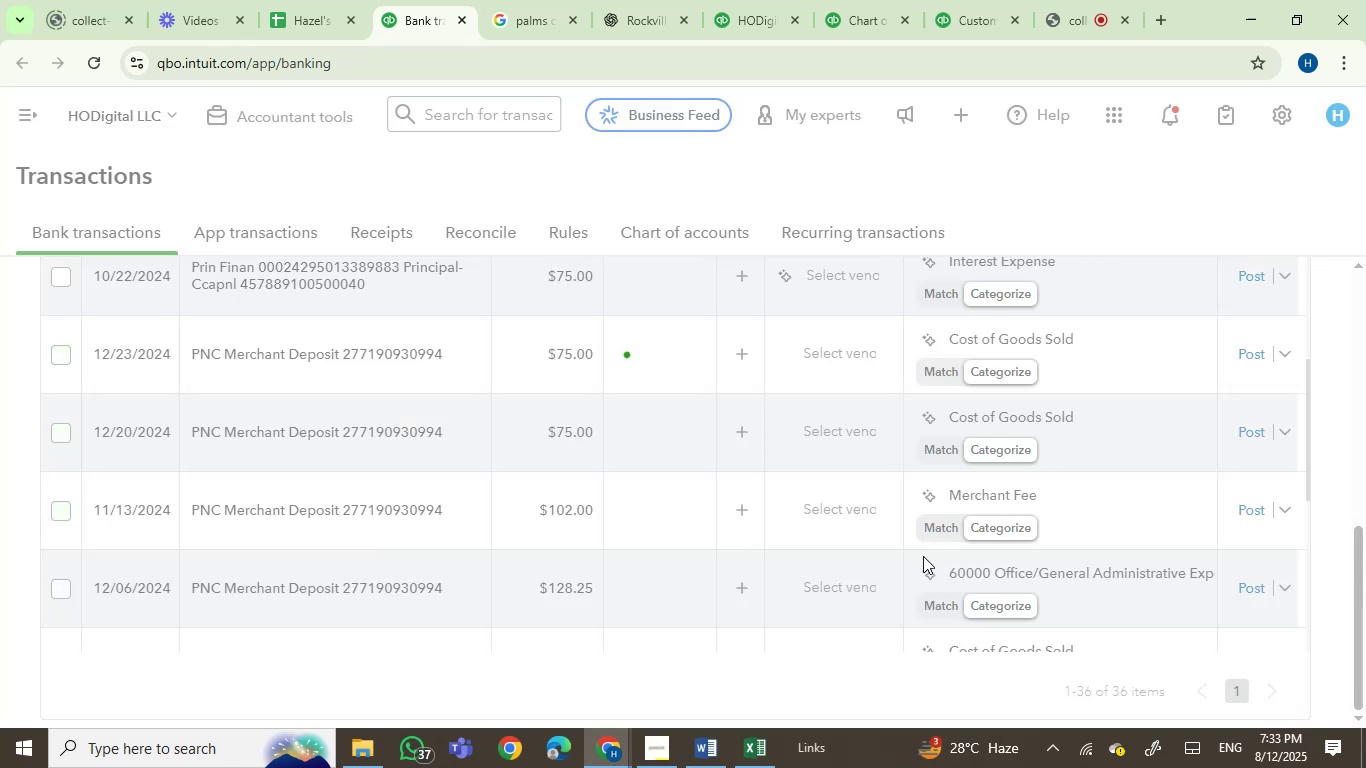 
scroll: coordinate [294, 516], scroll_direction: down, amount: 4.0
 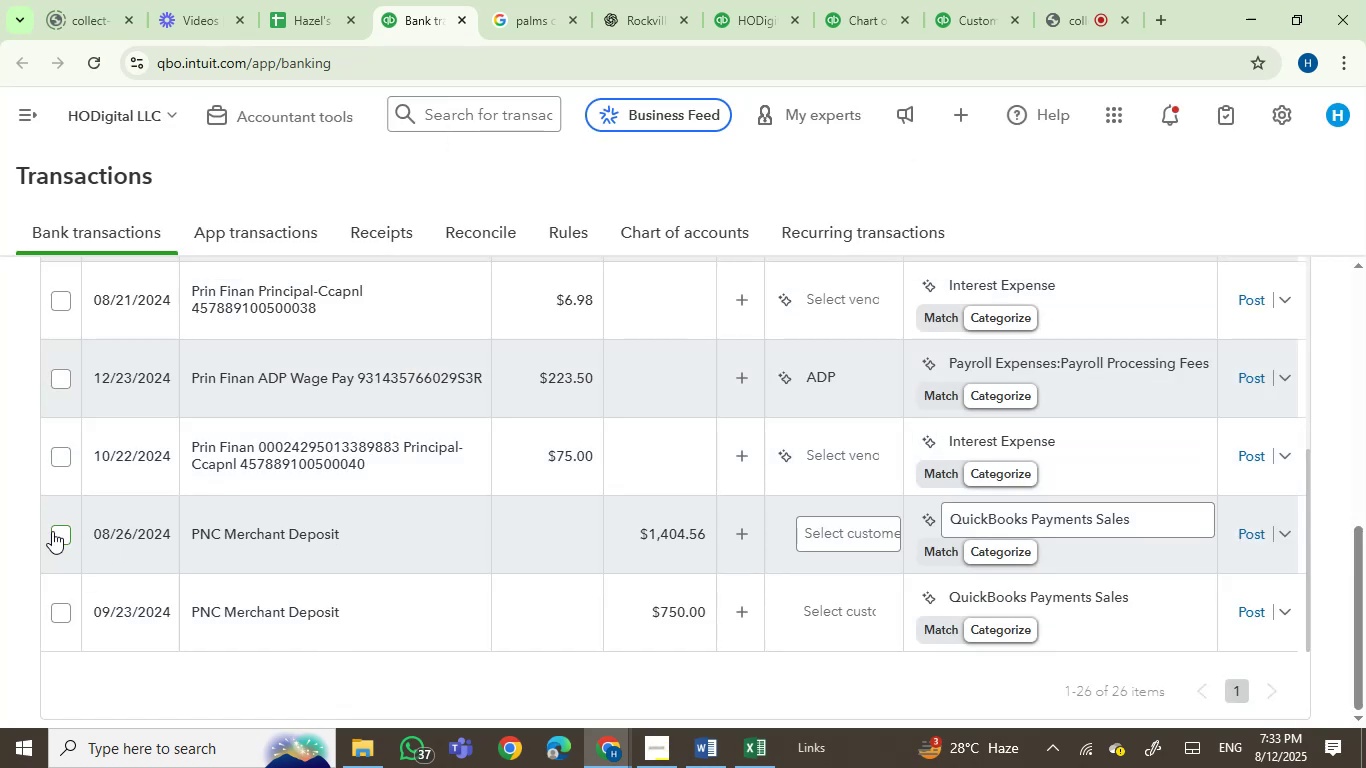 
left_click([64, 607])
 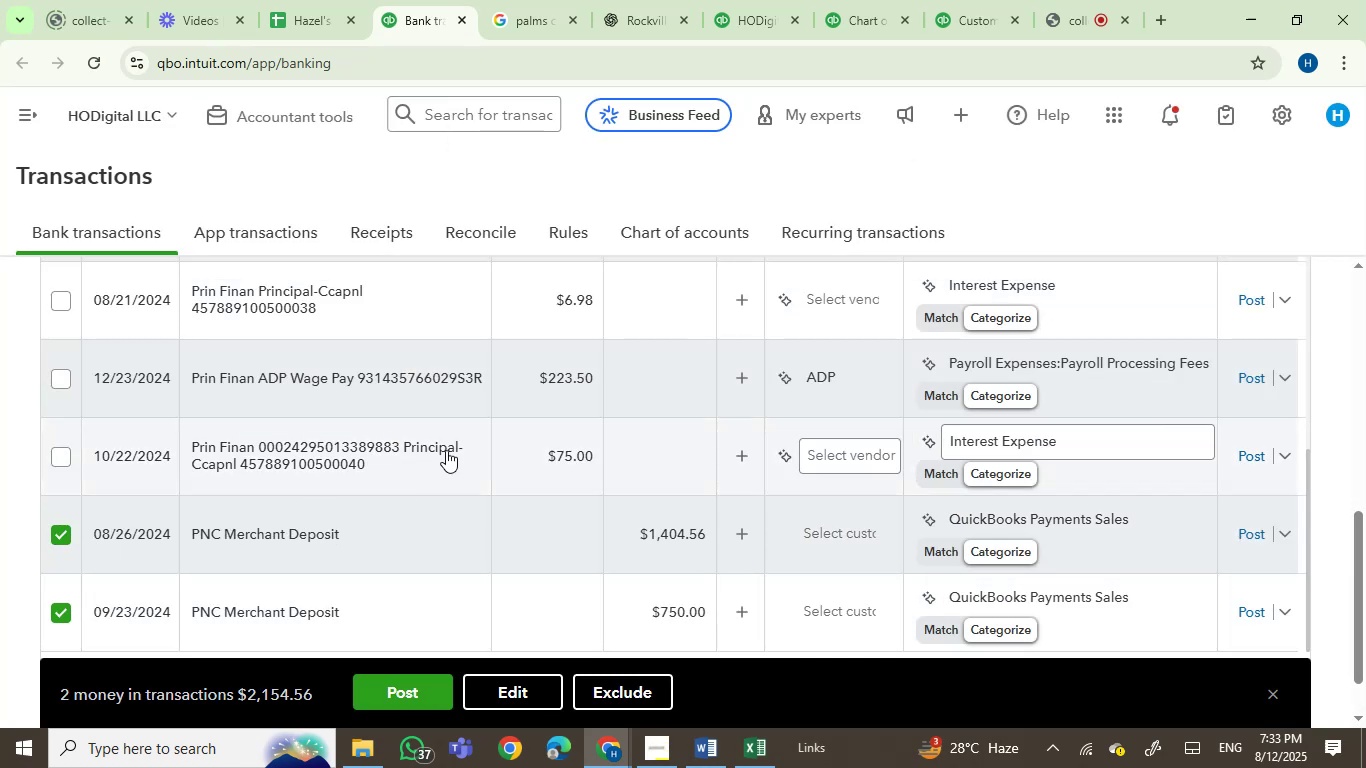 
scroll: coordinate [704, 446], scroll_direction: down, amount: 6.0
 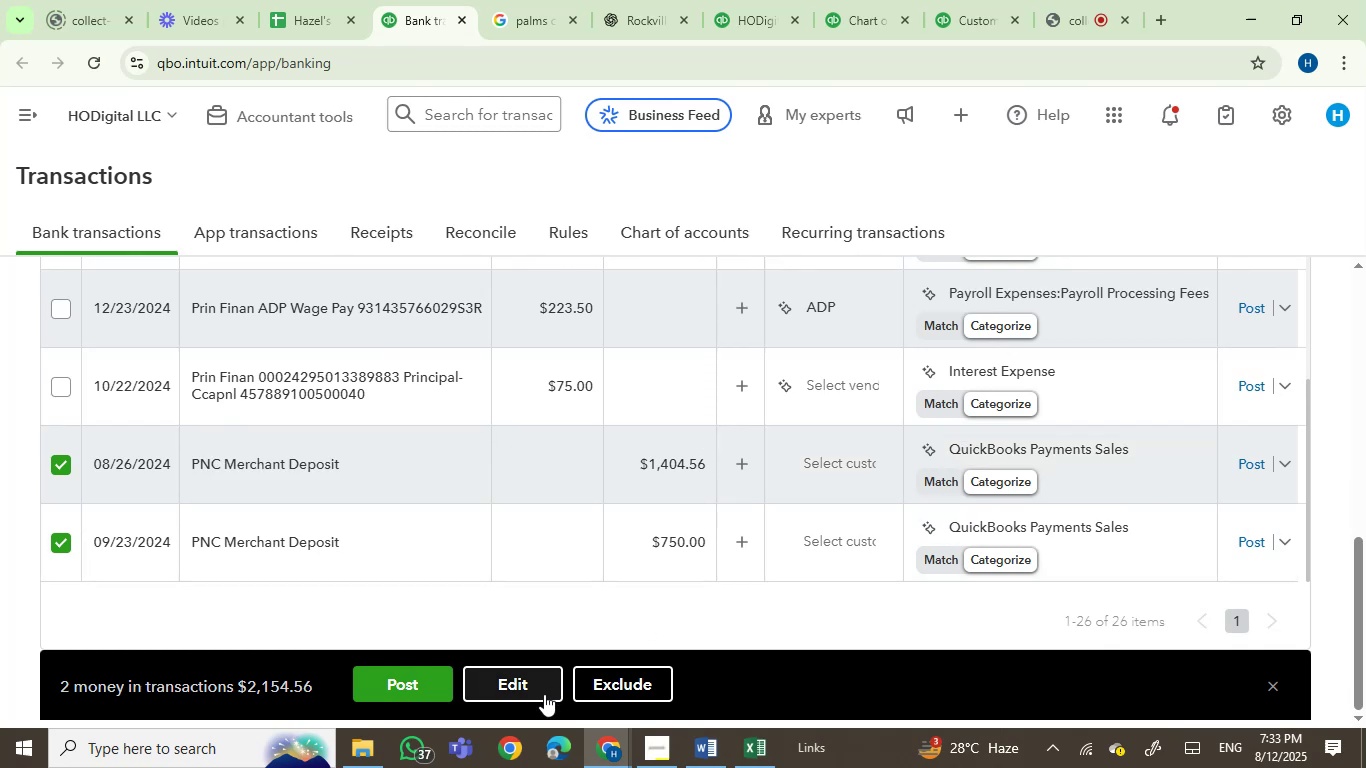 
left_click([541, 692])
 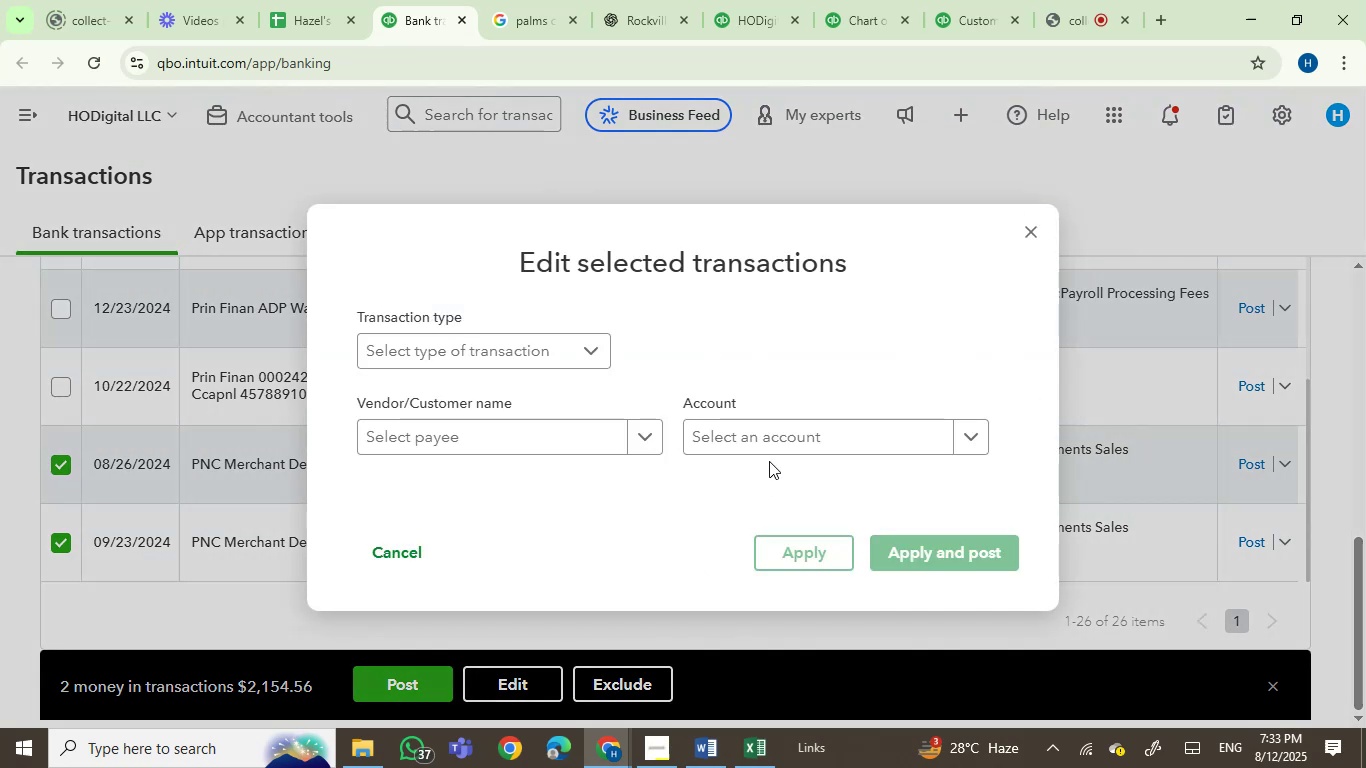 
left_click([768, 444])
 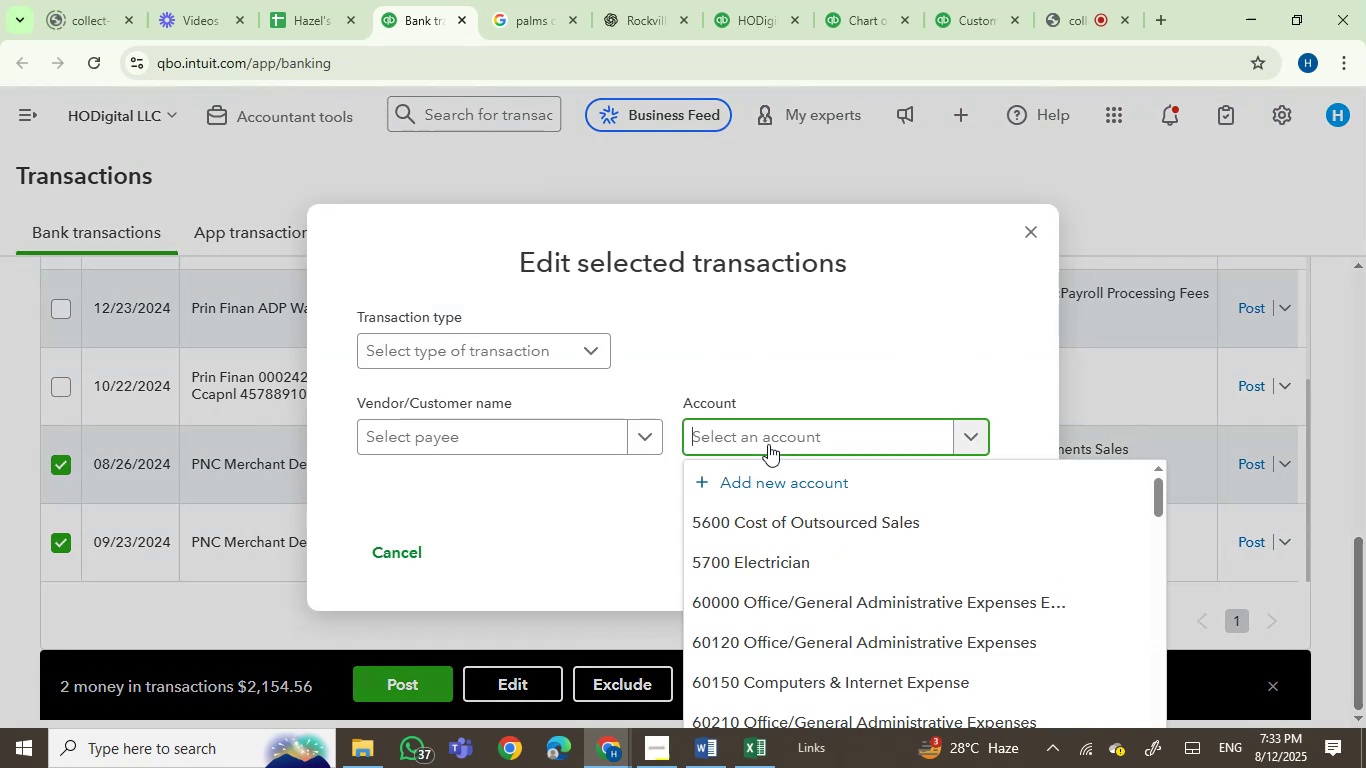 
type(sal)
 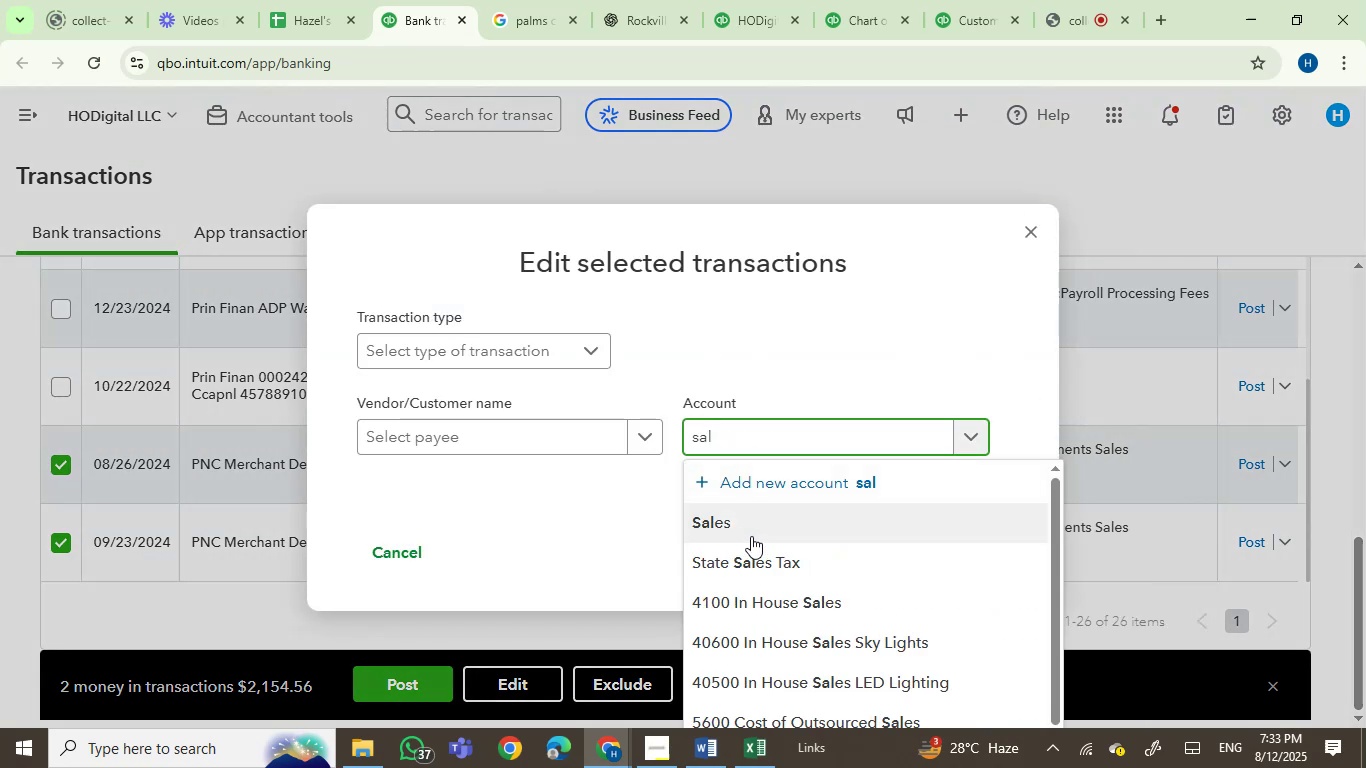 
left_click([752, 531])
 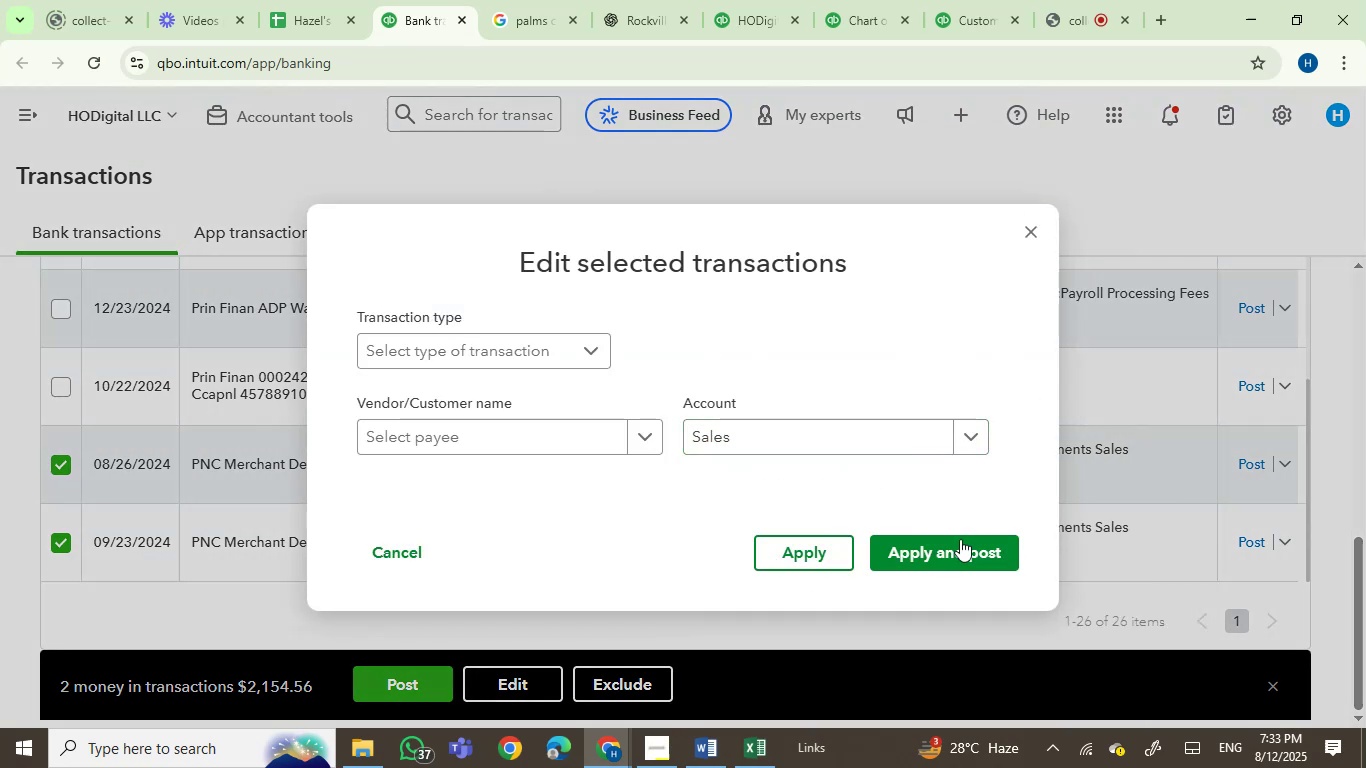 
left_click([949, 565])
 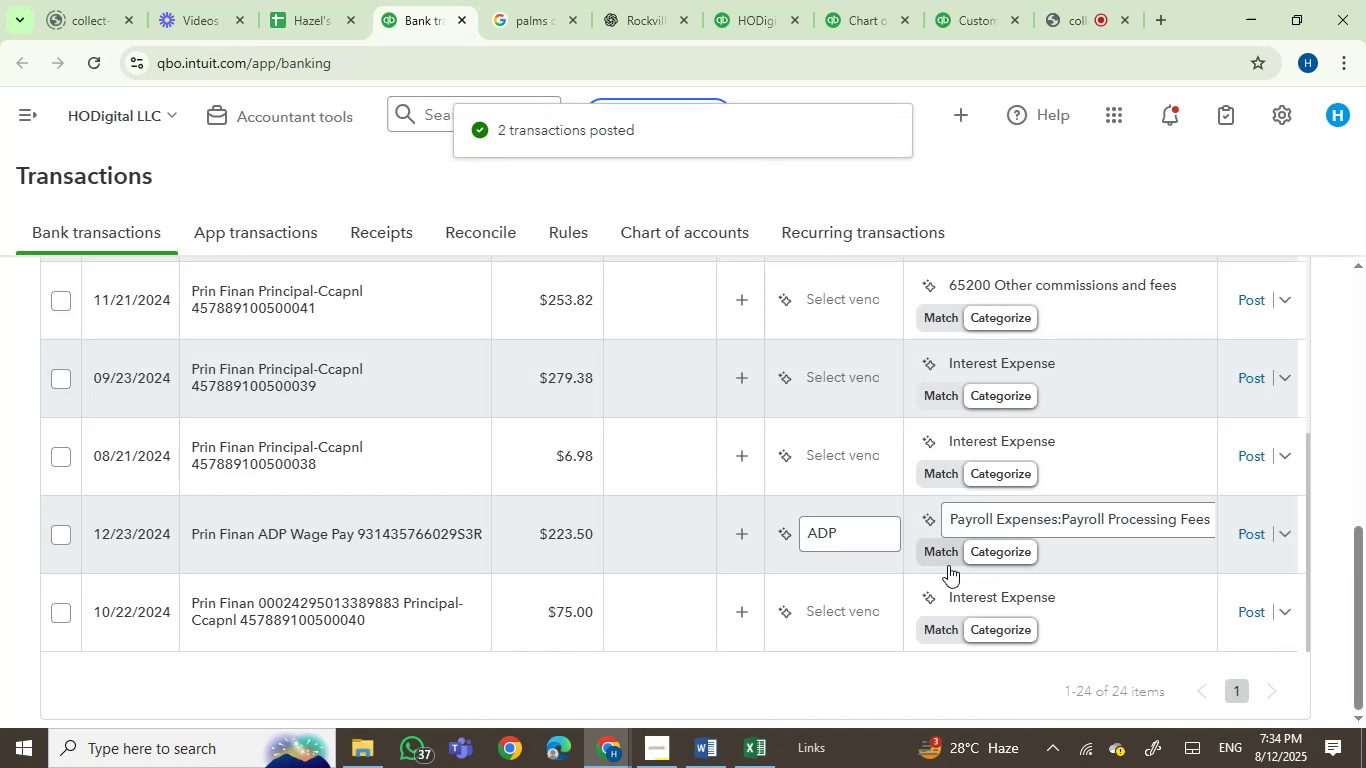 
wait(9.71)
 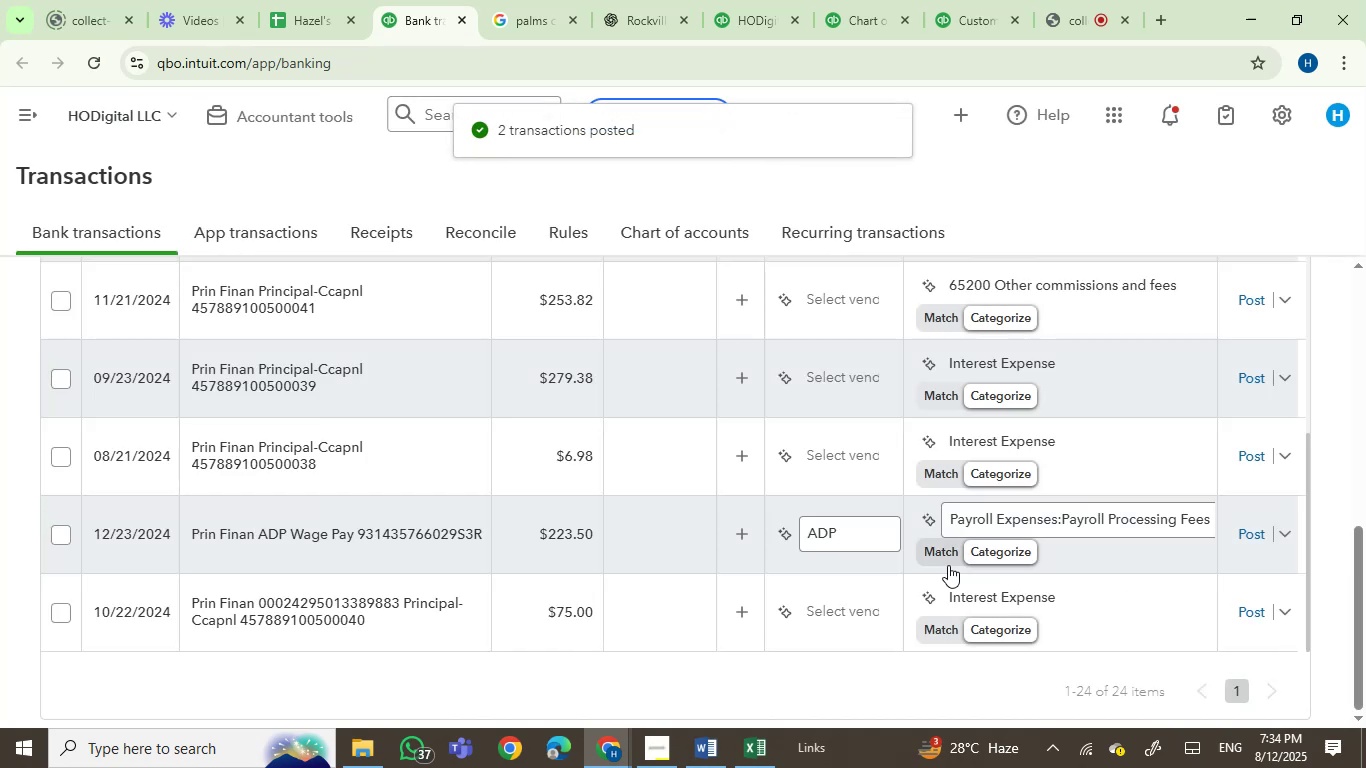 
left_click([283, 392])
 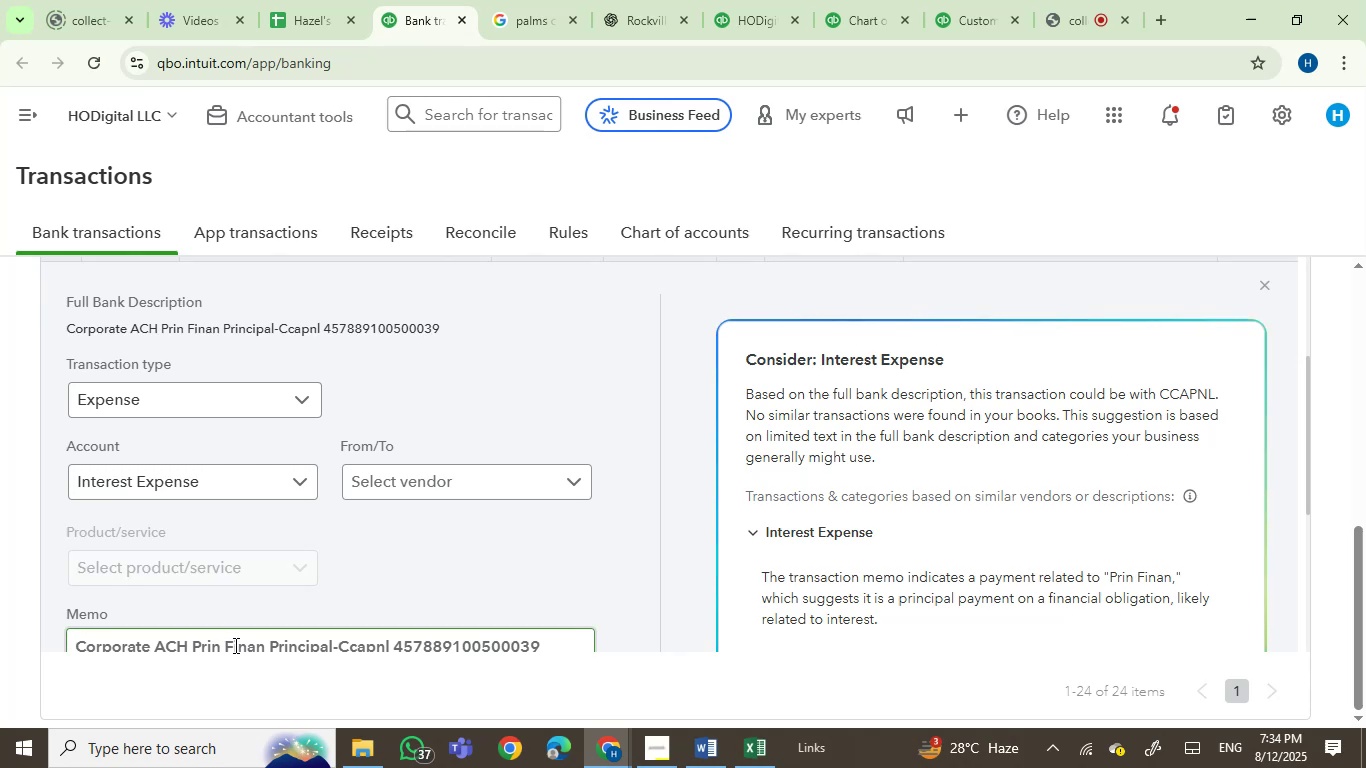 
left_click([285, 646])
 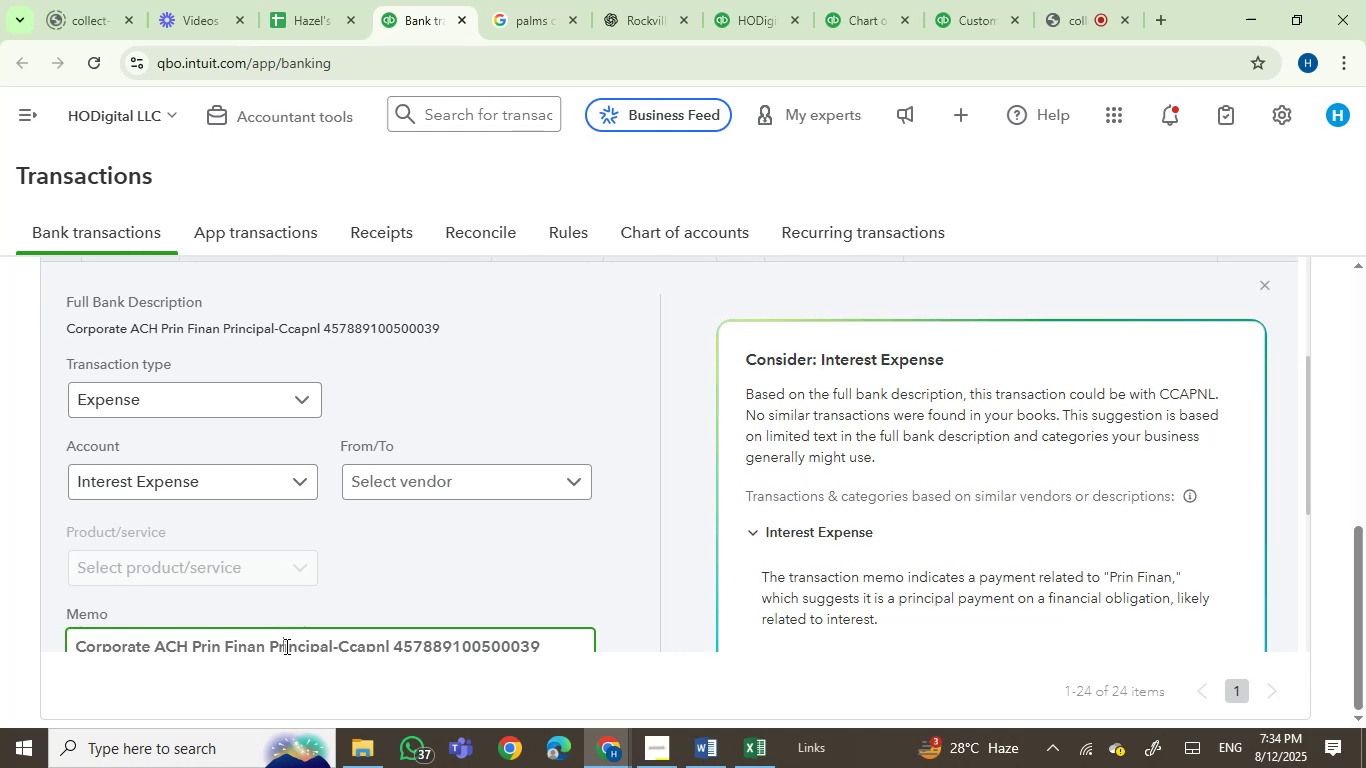 
left_click_drag(start_coordinate=[285, 646], to_coordinate=[371, 589])
 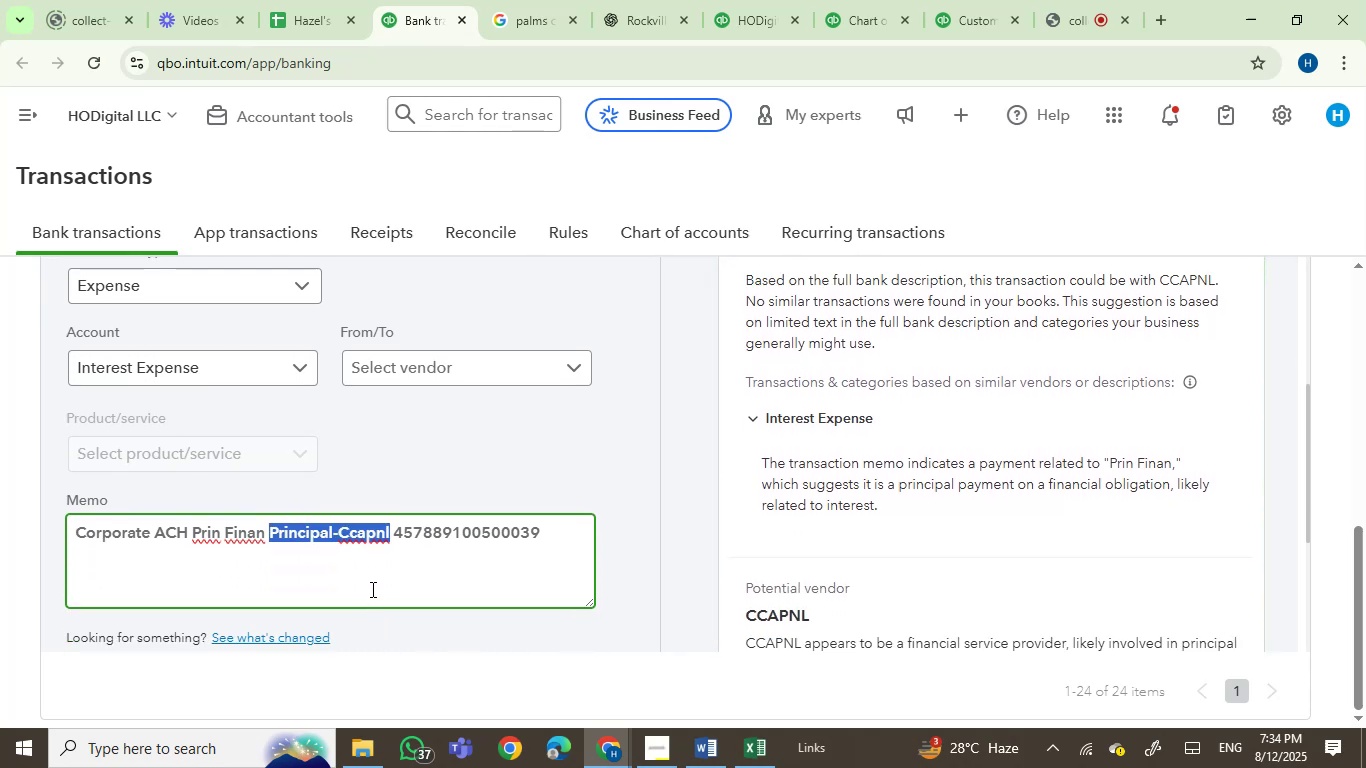 
key(Control+C)
 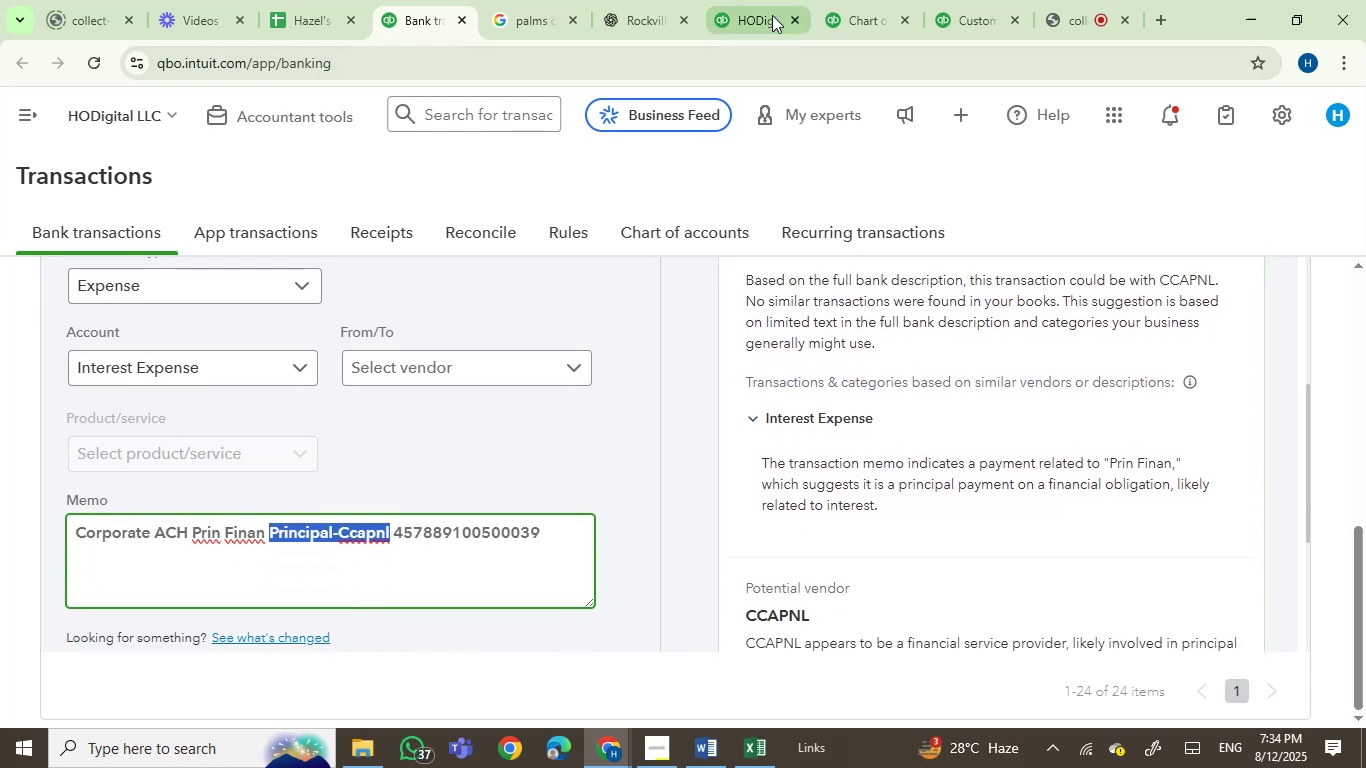 
left_click([761, 2])
 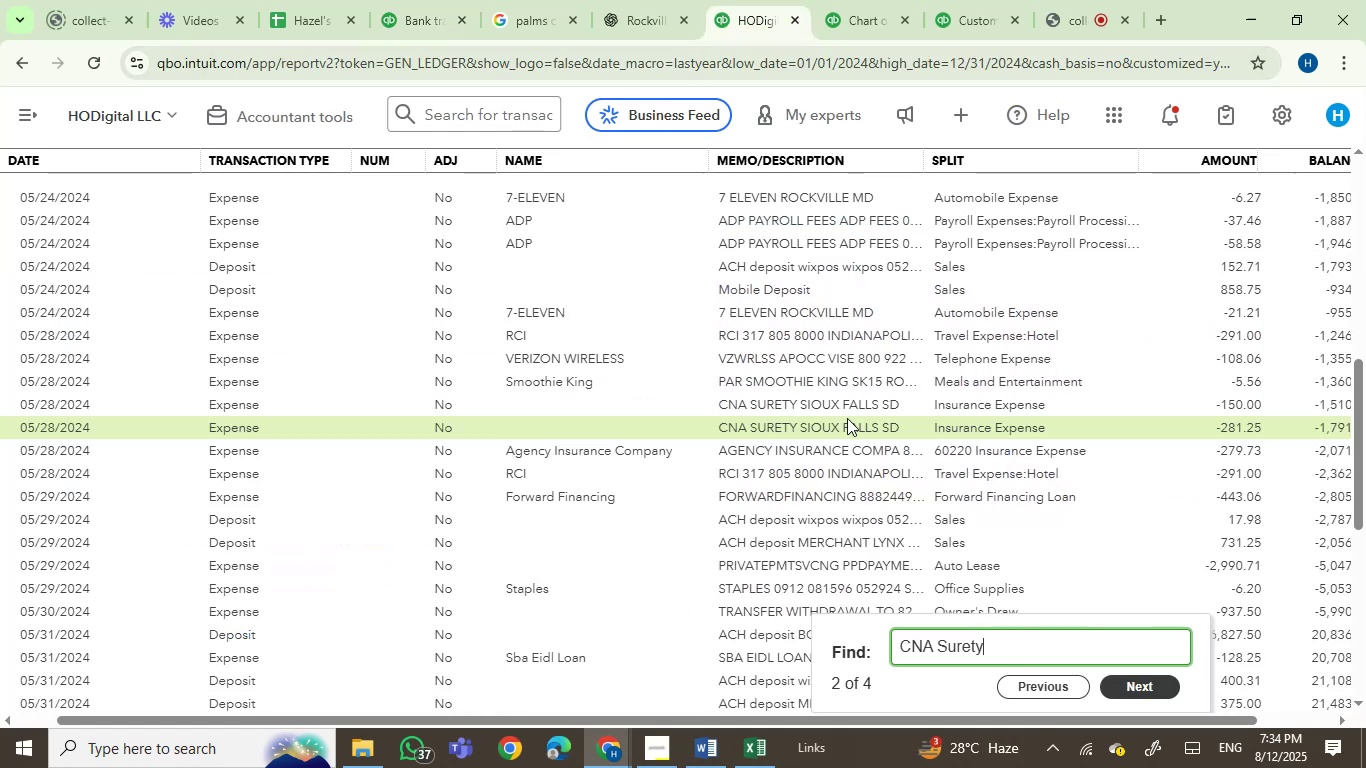 
key(Control+A)
 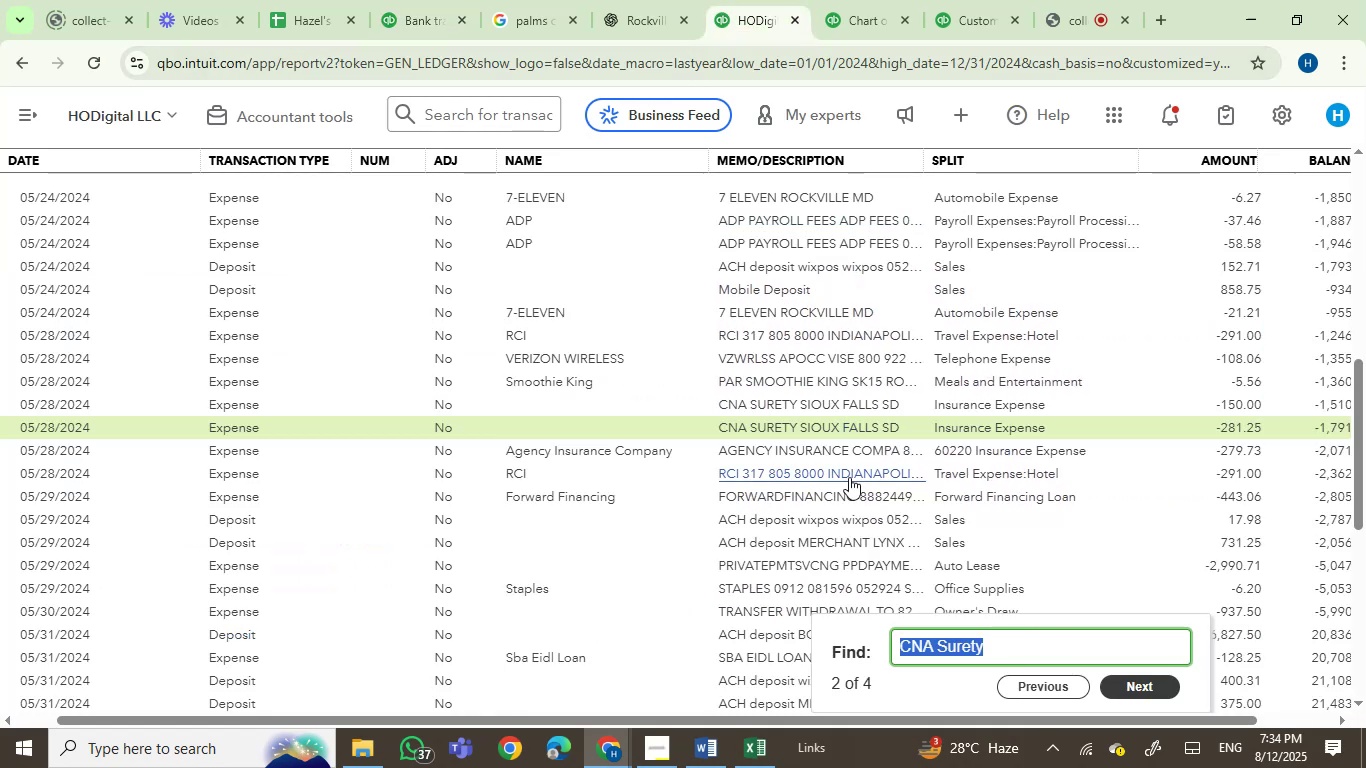 
key(Control+V)
 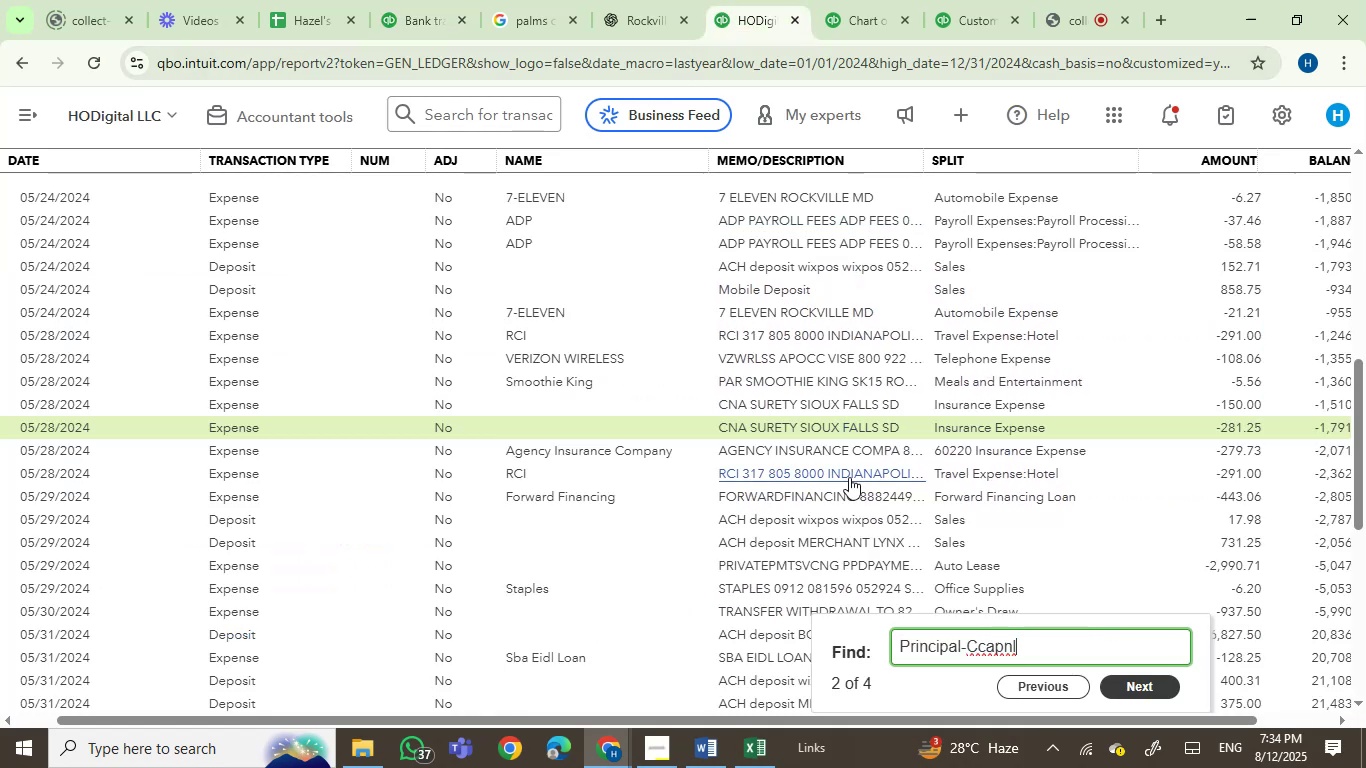 
key(Enter)
 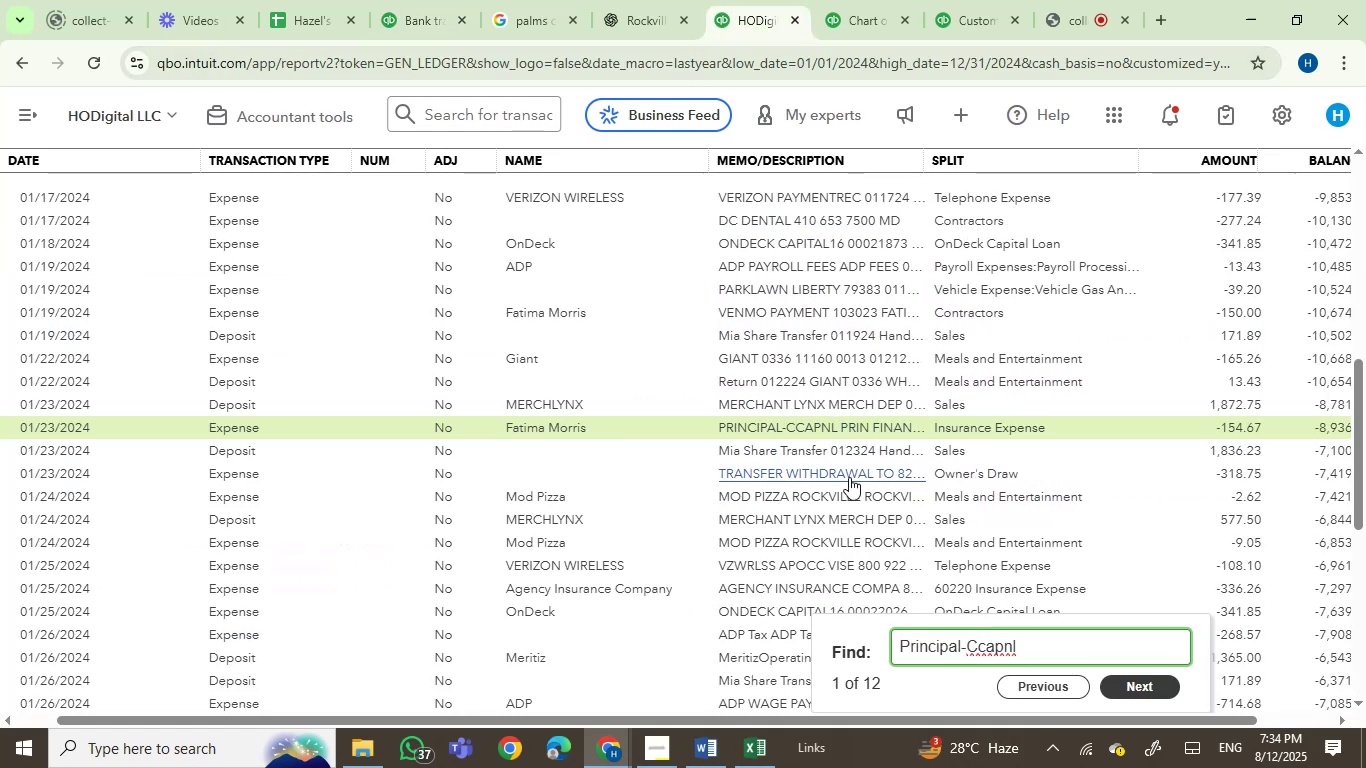 
key(Enter)
 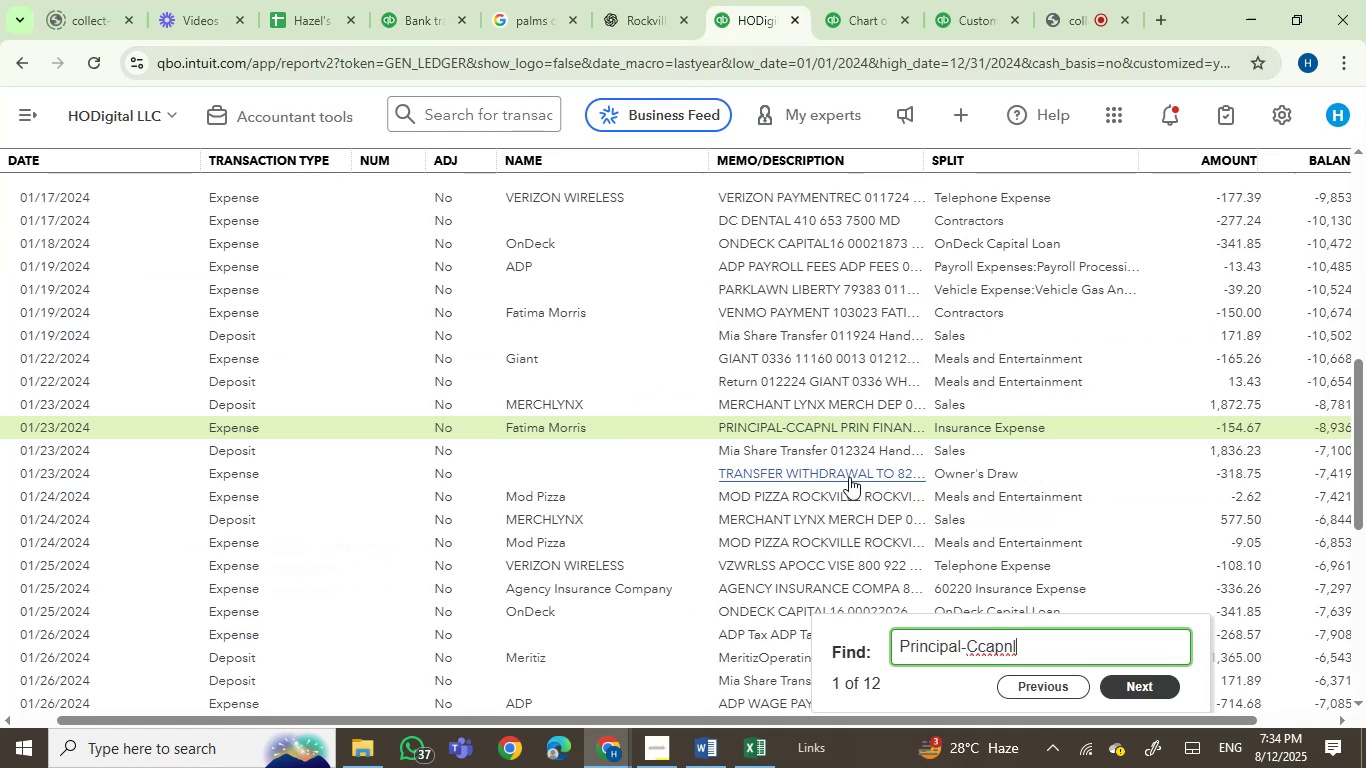 
key(Enter)
 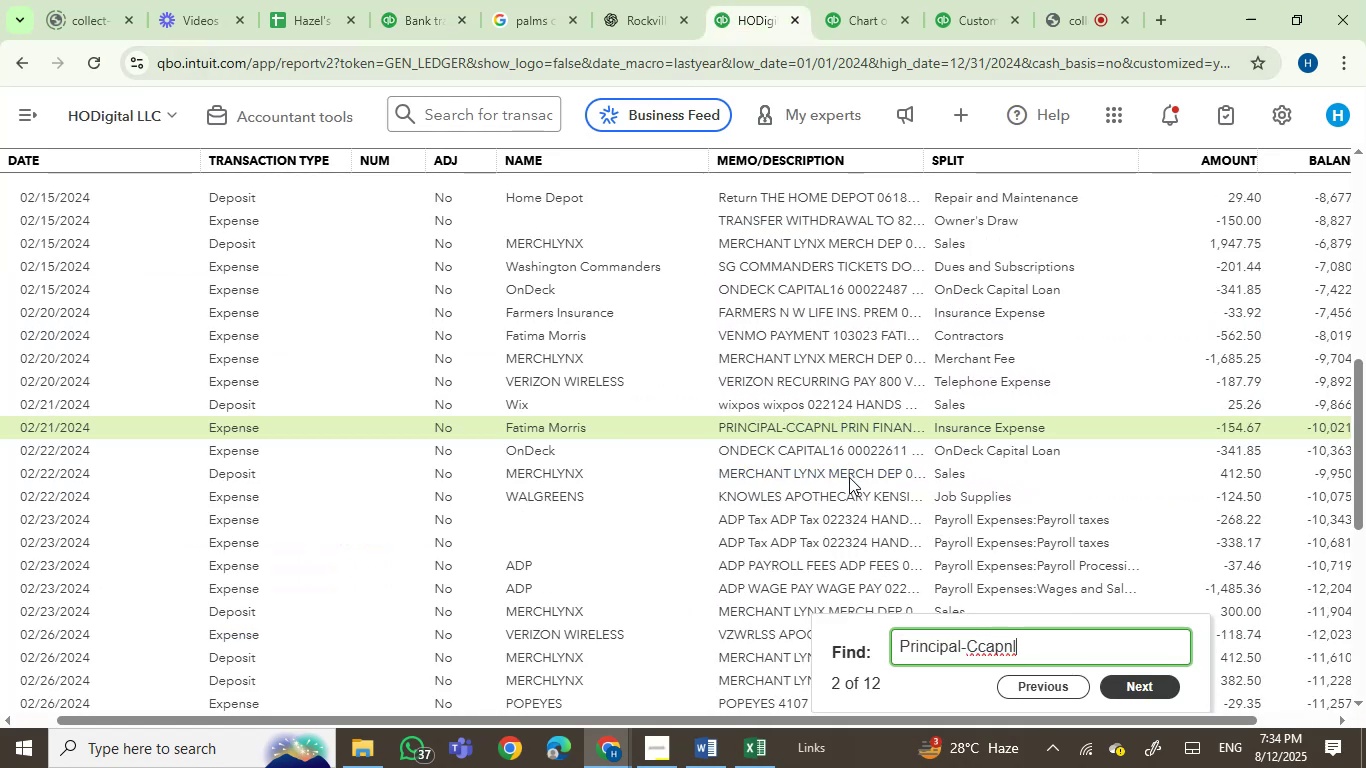 
key(Enter)
 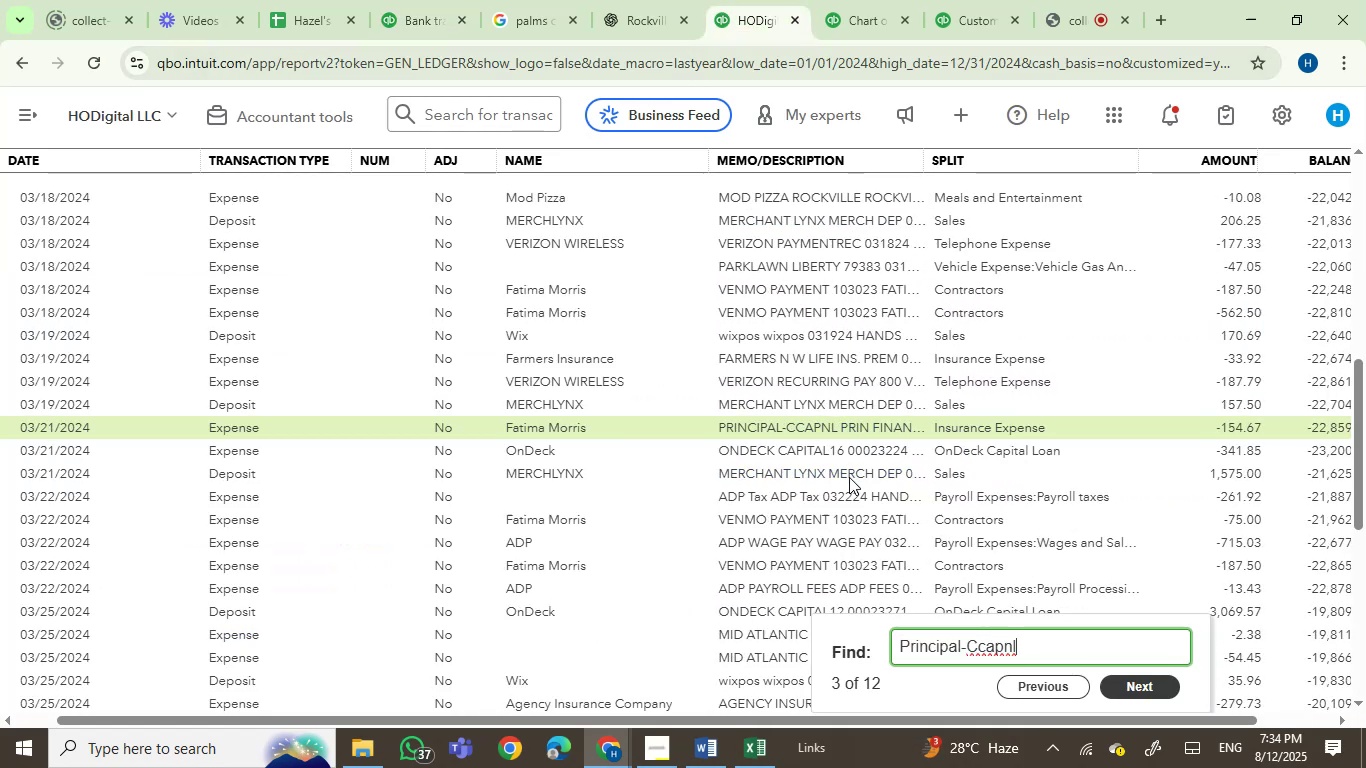 
key(Enter)
 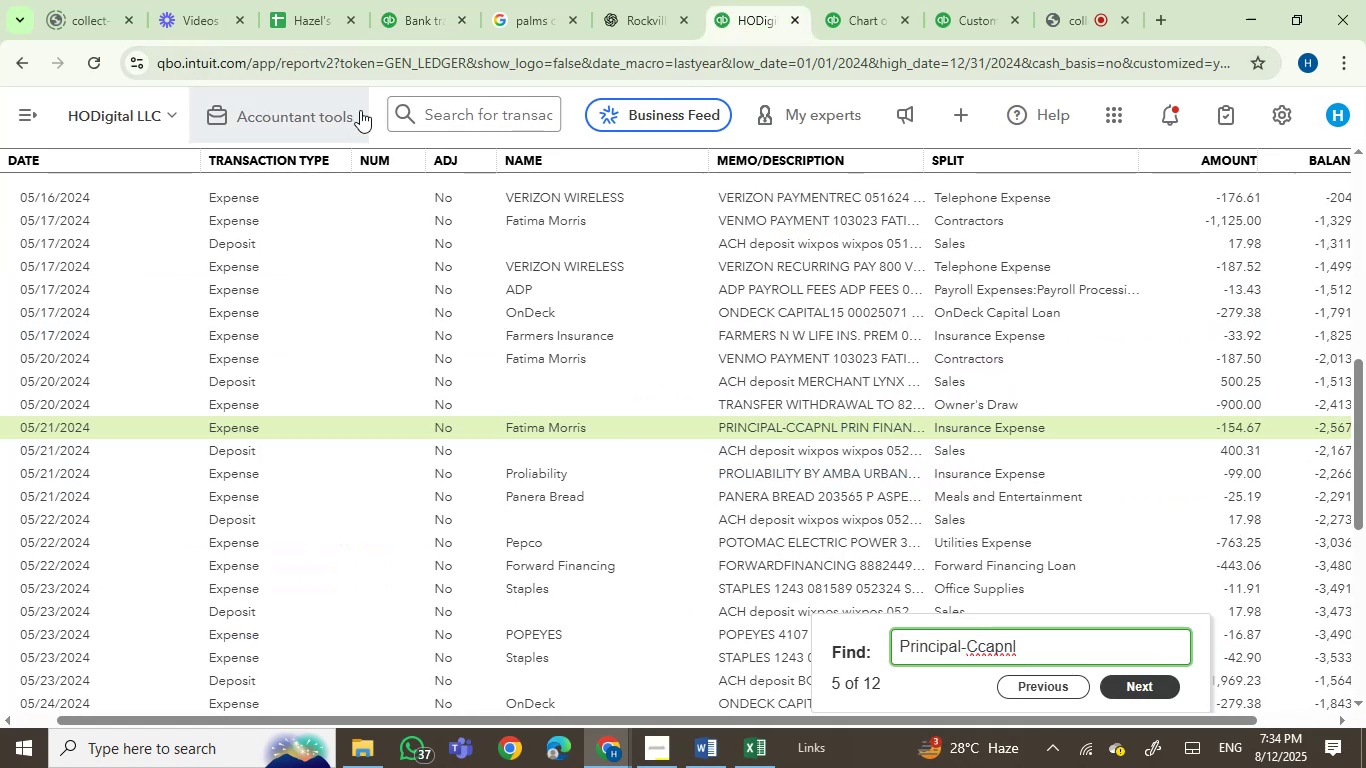 
left_click([412, 0])
 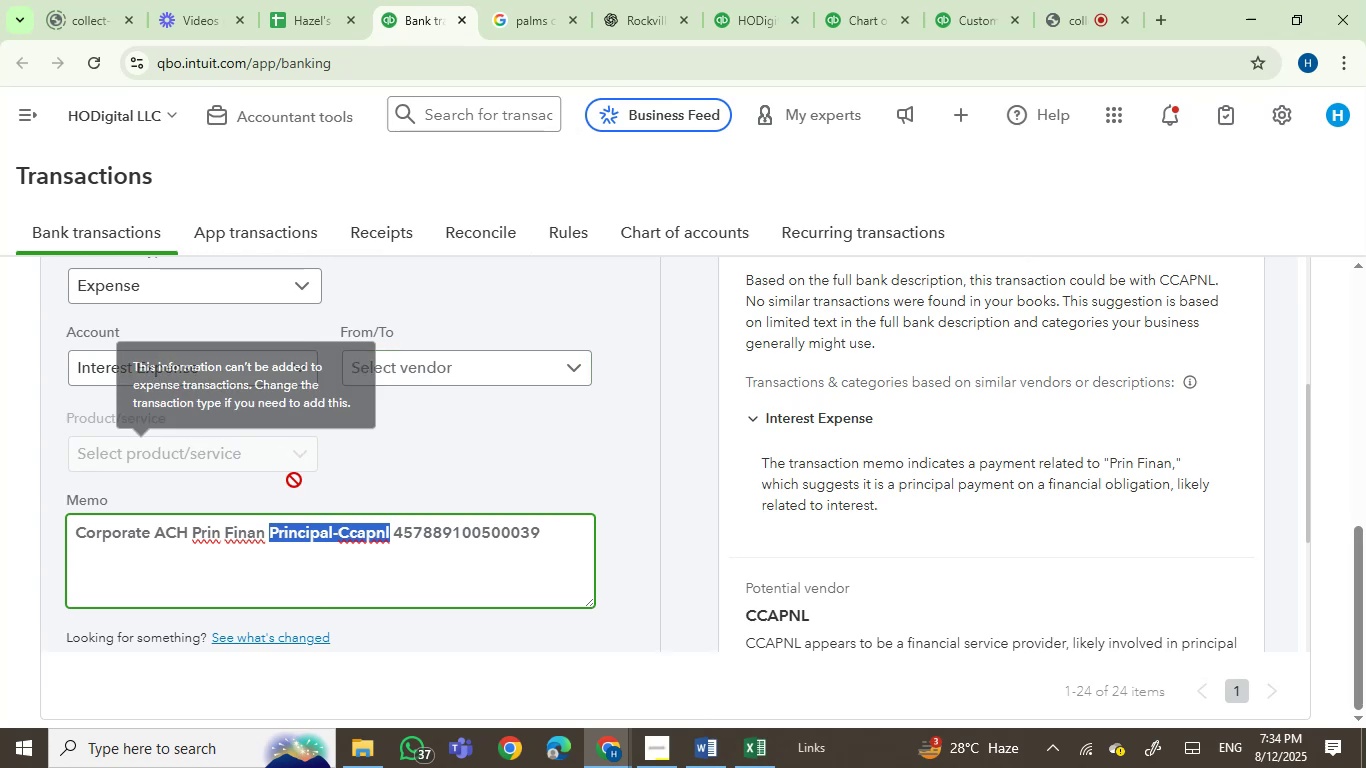 
scroll: coordinate [570, 458], scroll_direction: up, amount: 4.0
 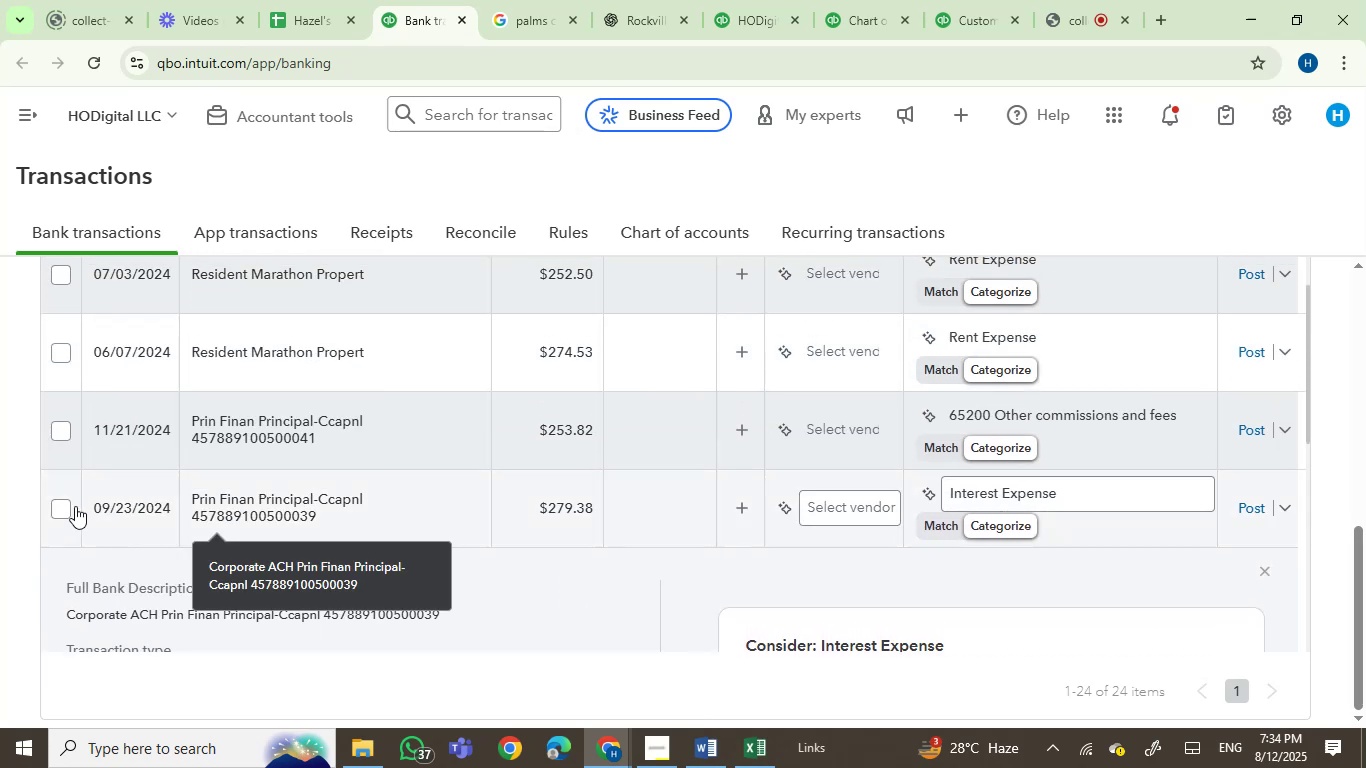 
left_click([59, 509])
 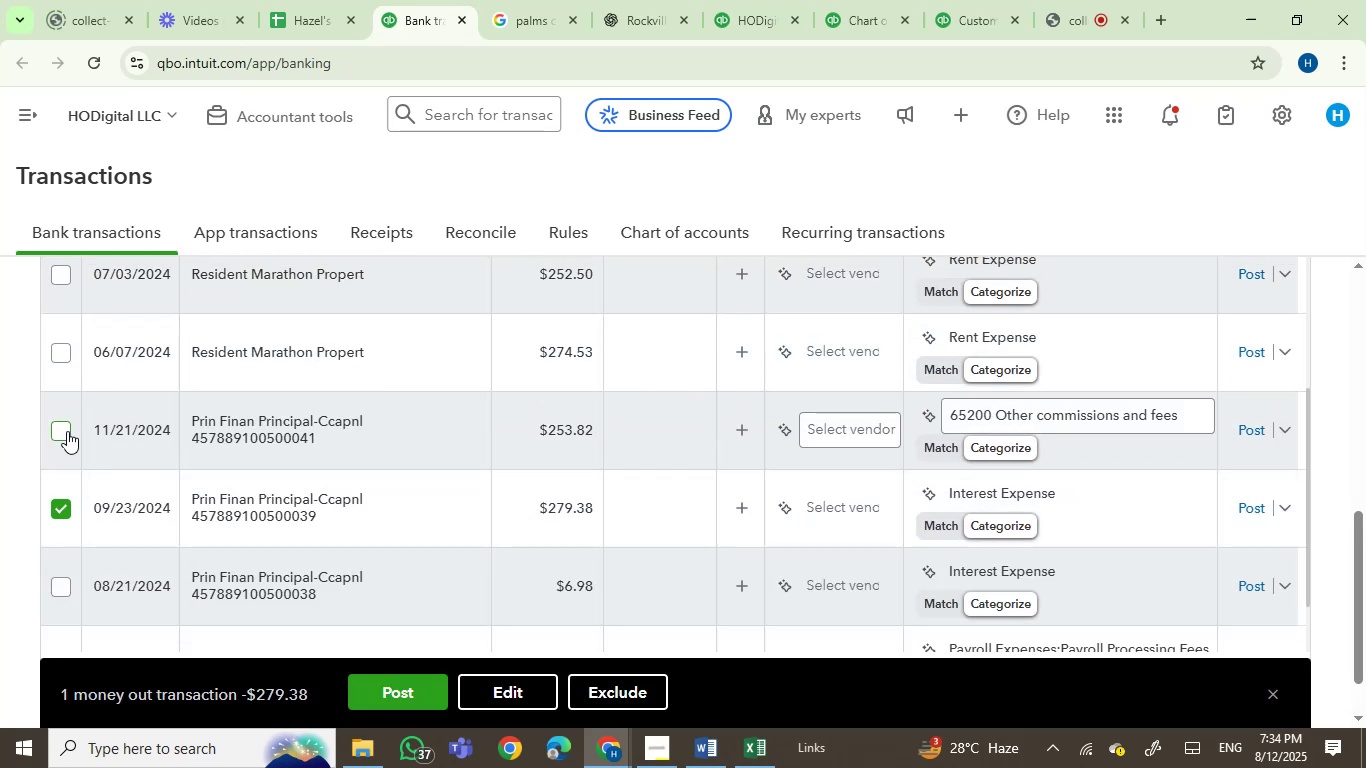 
scroll: coordinate [474, 488], scroll_direction: down, amount: 2.0
 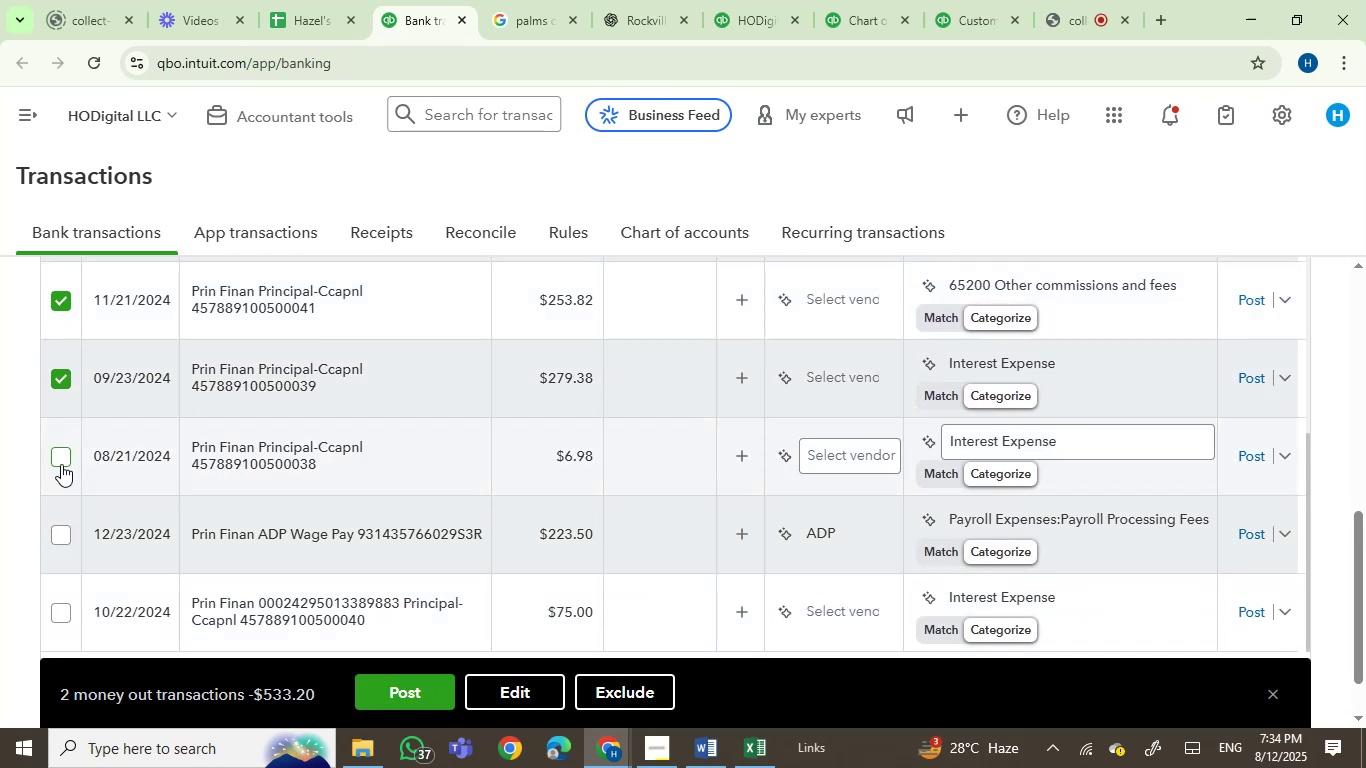 
left_click([61, 460])
 